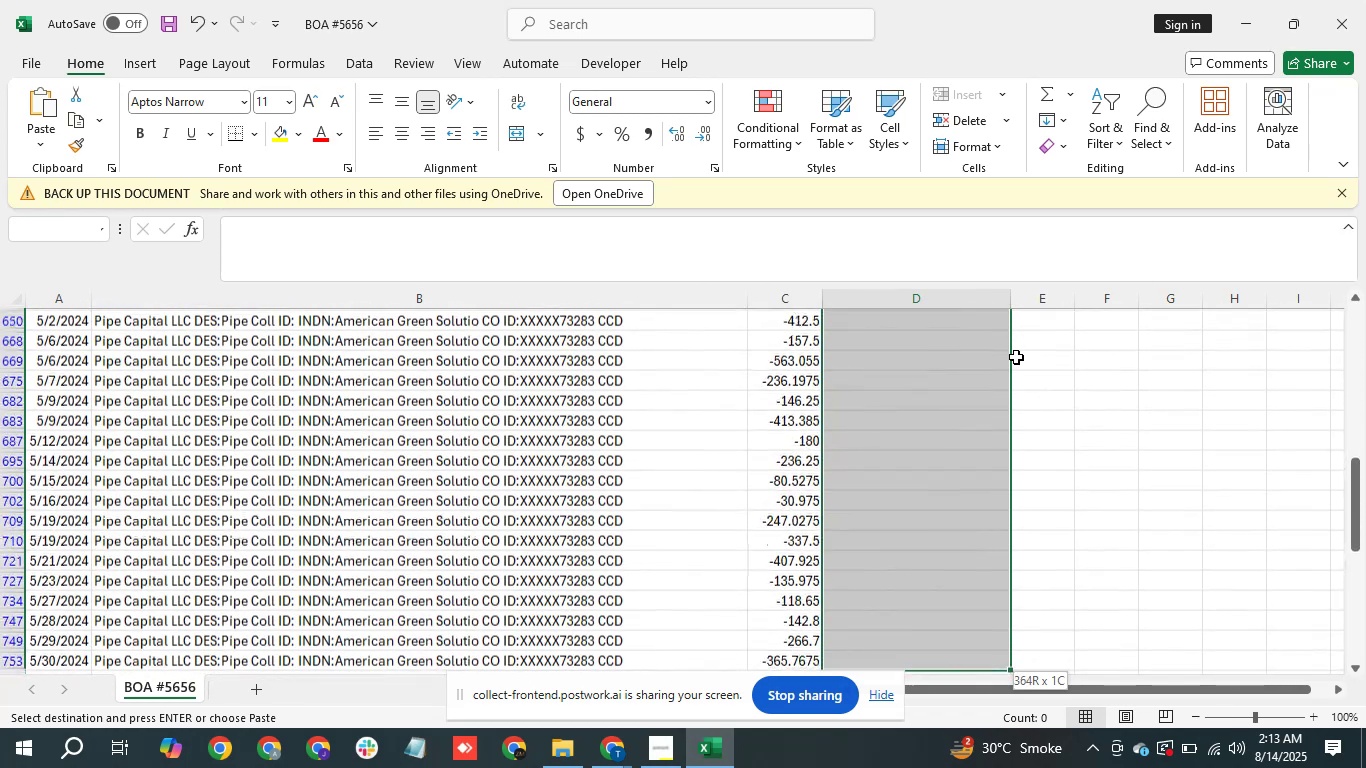 
key(Shift+ArrowDown)
 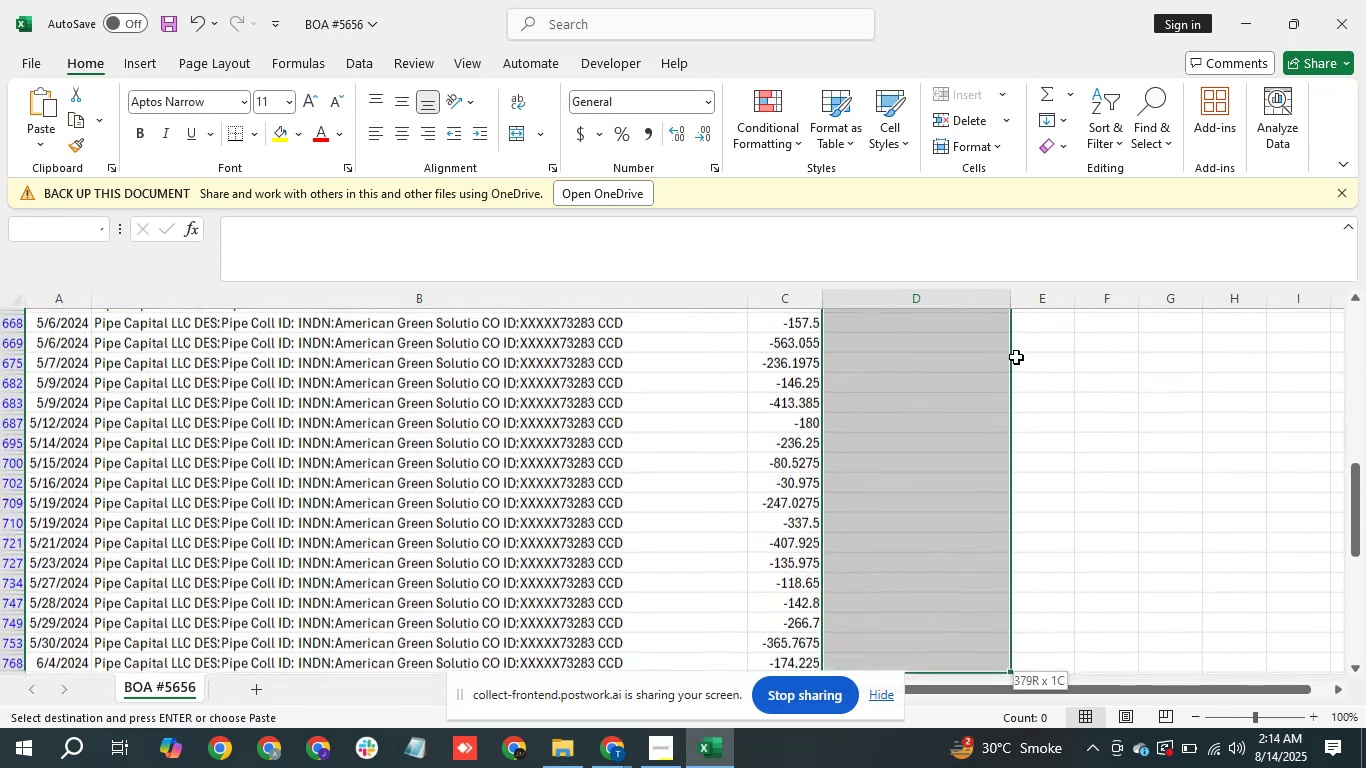 
key(Shift+ArrowDown)
 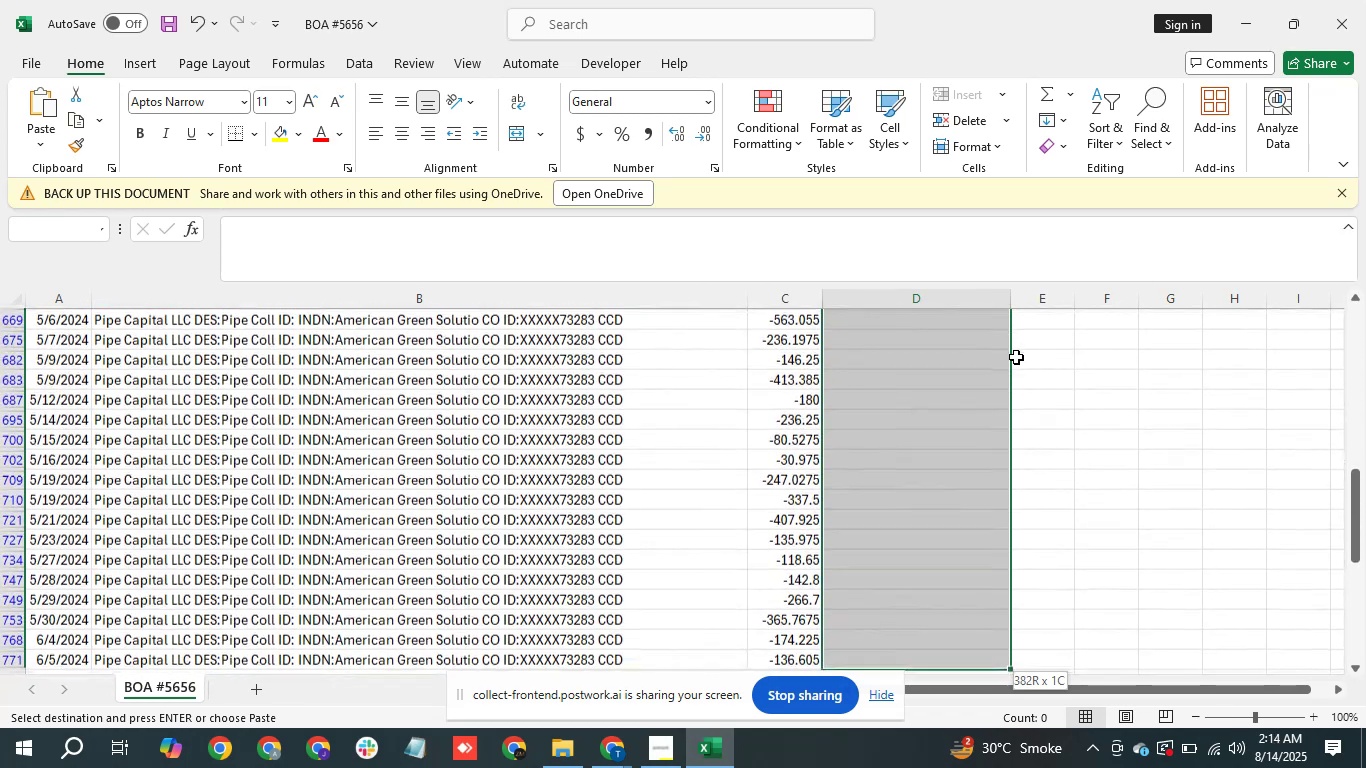 
key(Shift+ArrowDown)
 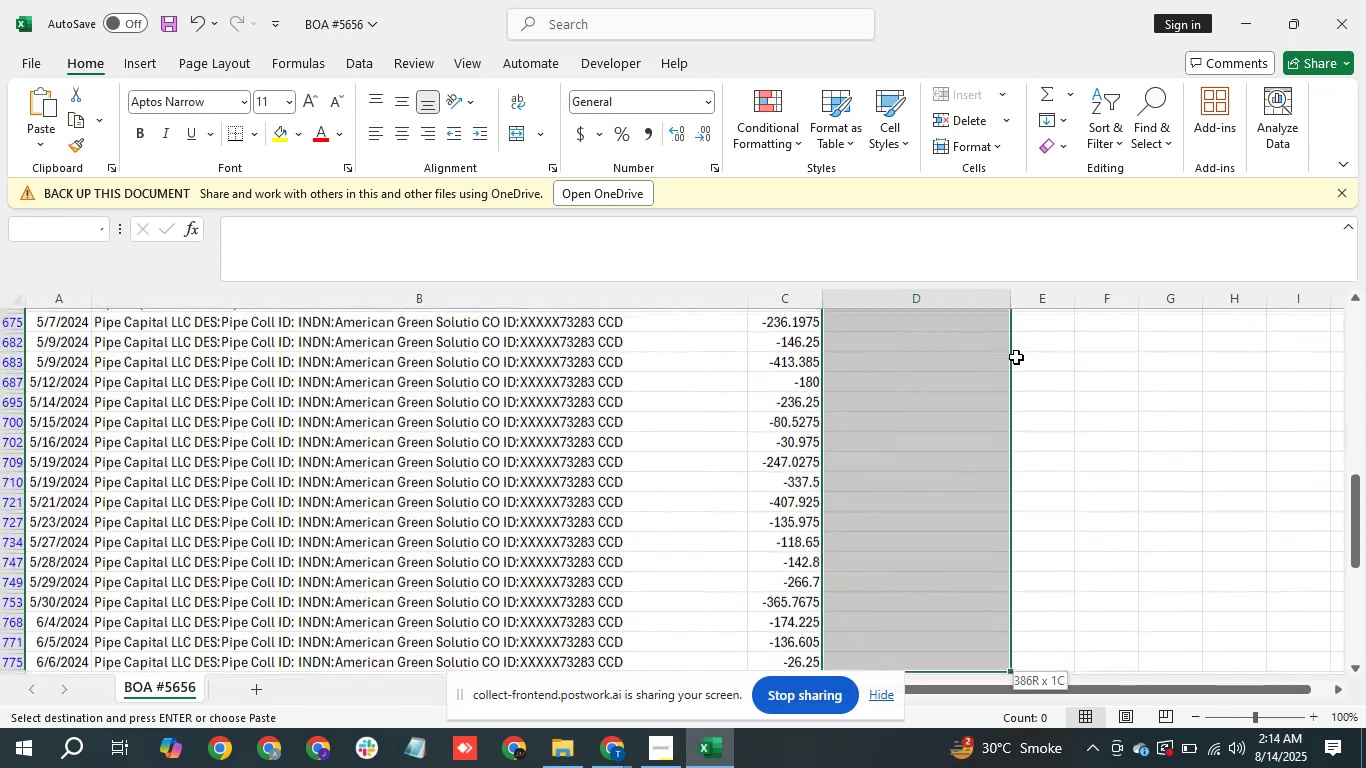 
key(Shift+ArrowDown)
 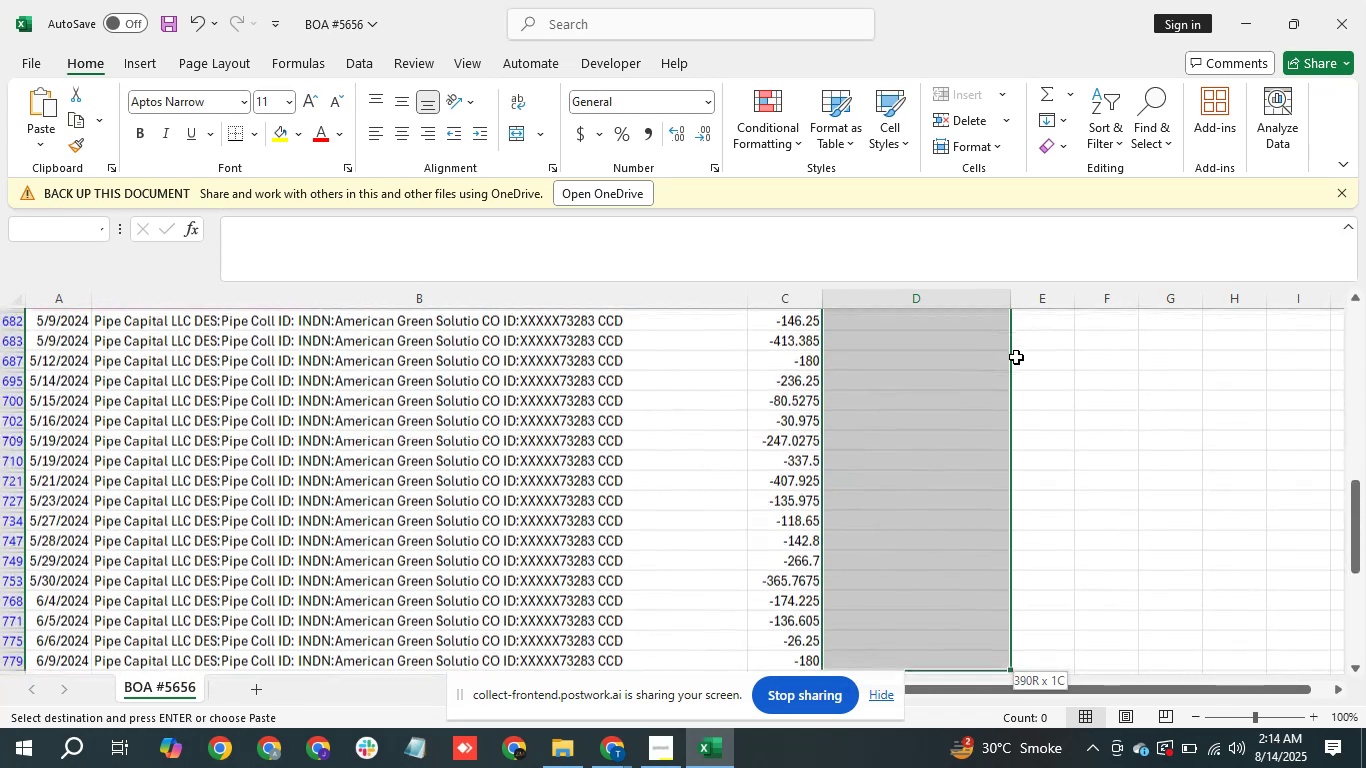 
key(Shift+ArrowDown)
 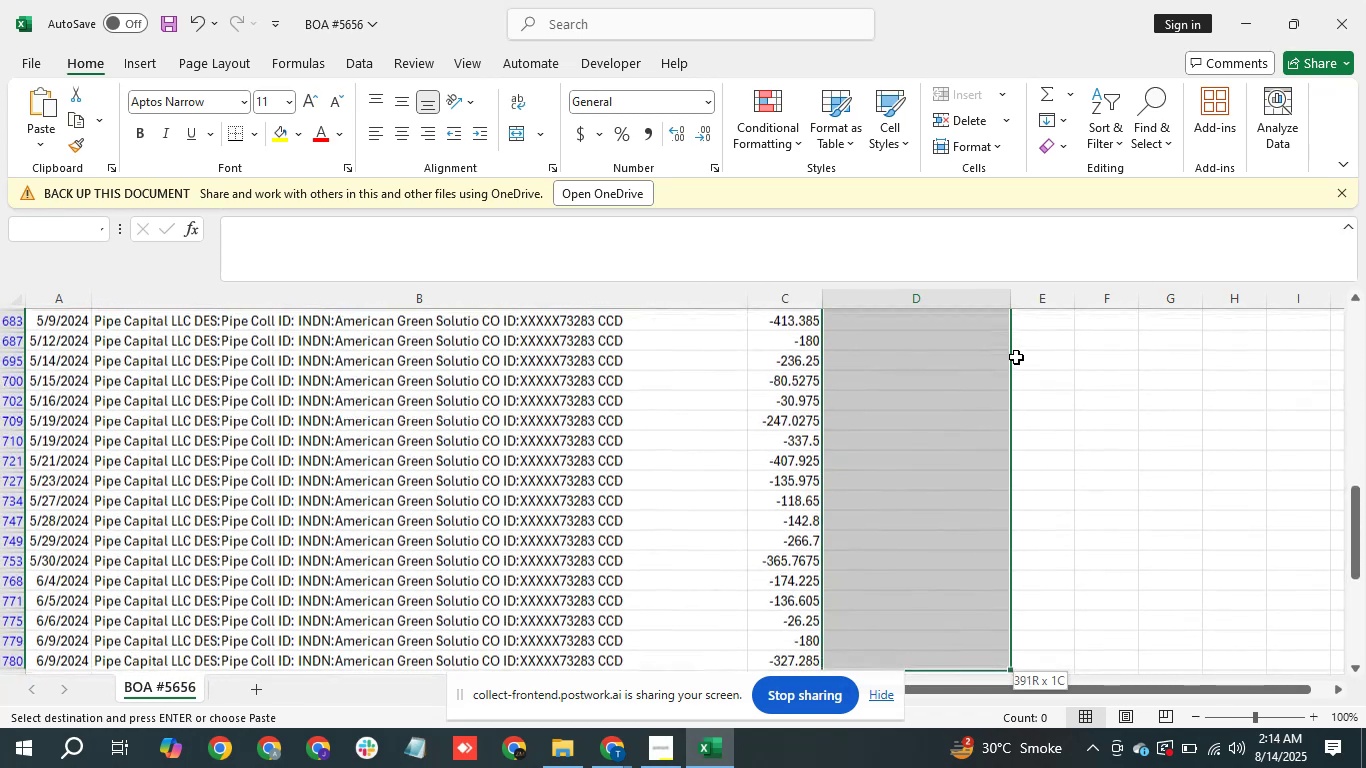 
key(Shift+ArrowDown)
 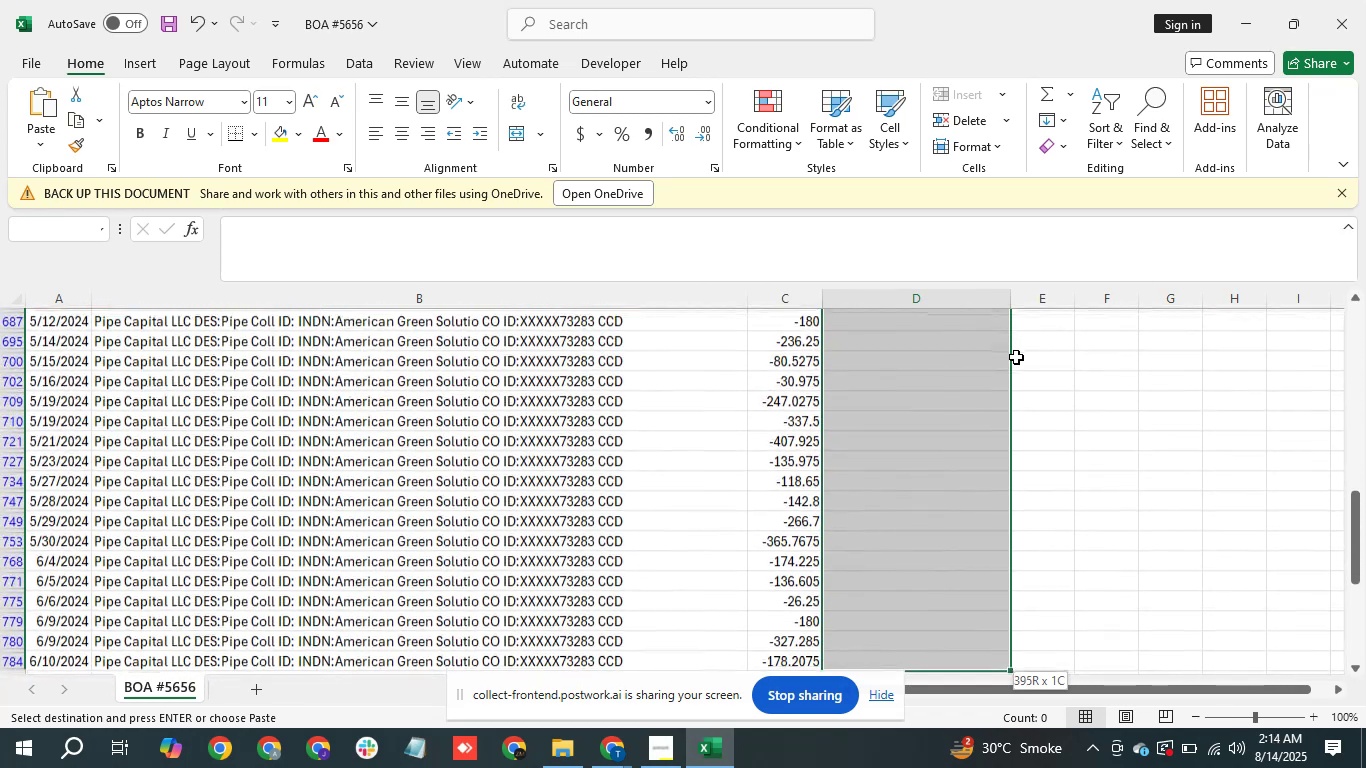 
key(Shift+ArrowDown)
 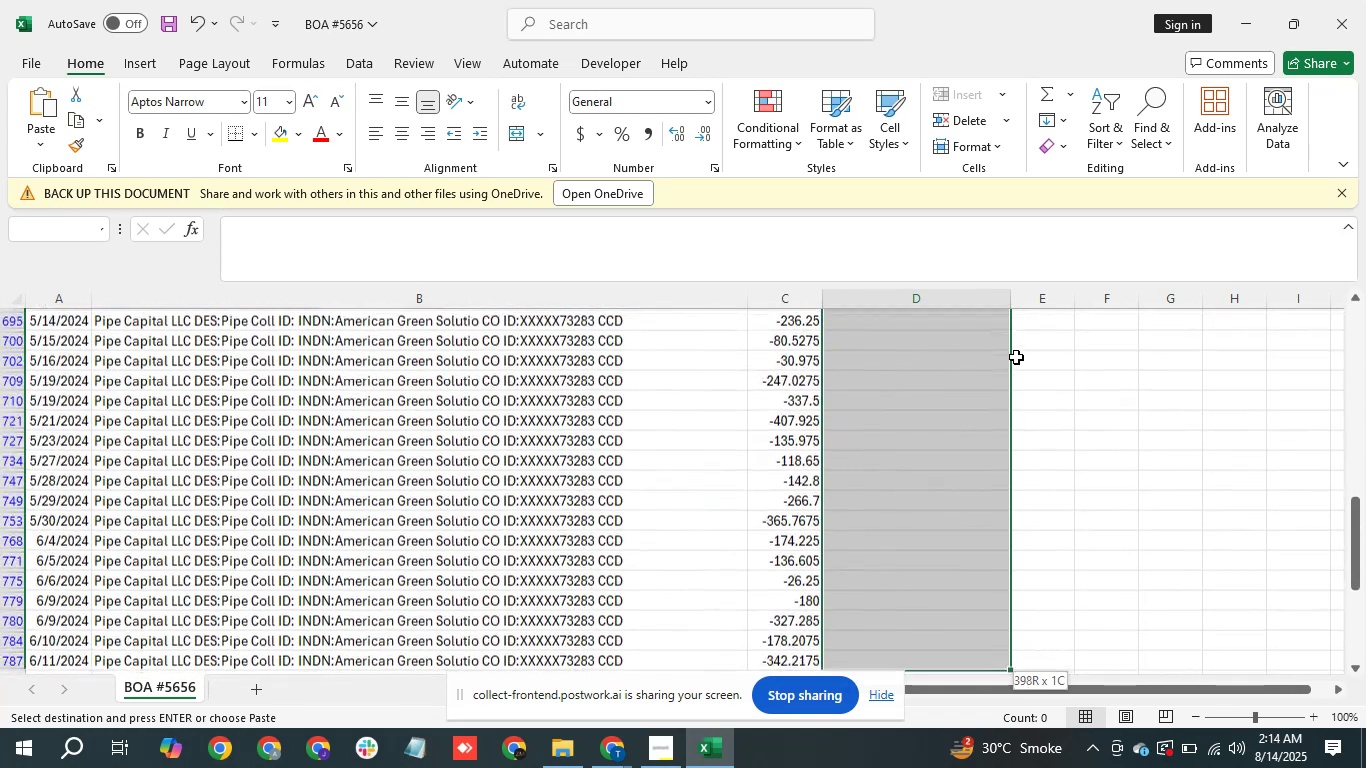 
key(Shift+ArrowDown)
 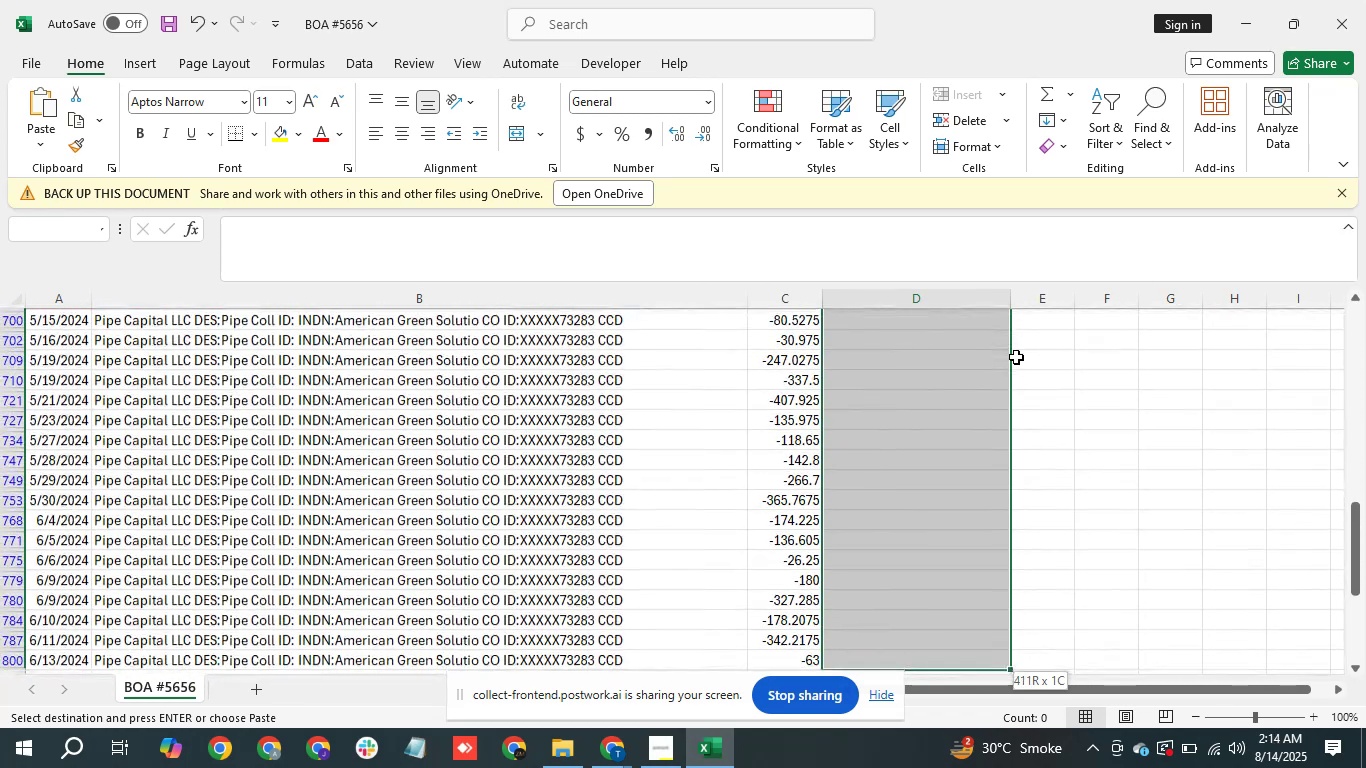 
key(Shift+ArrowDown)
 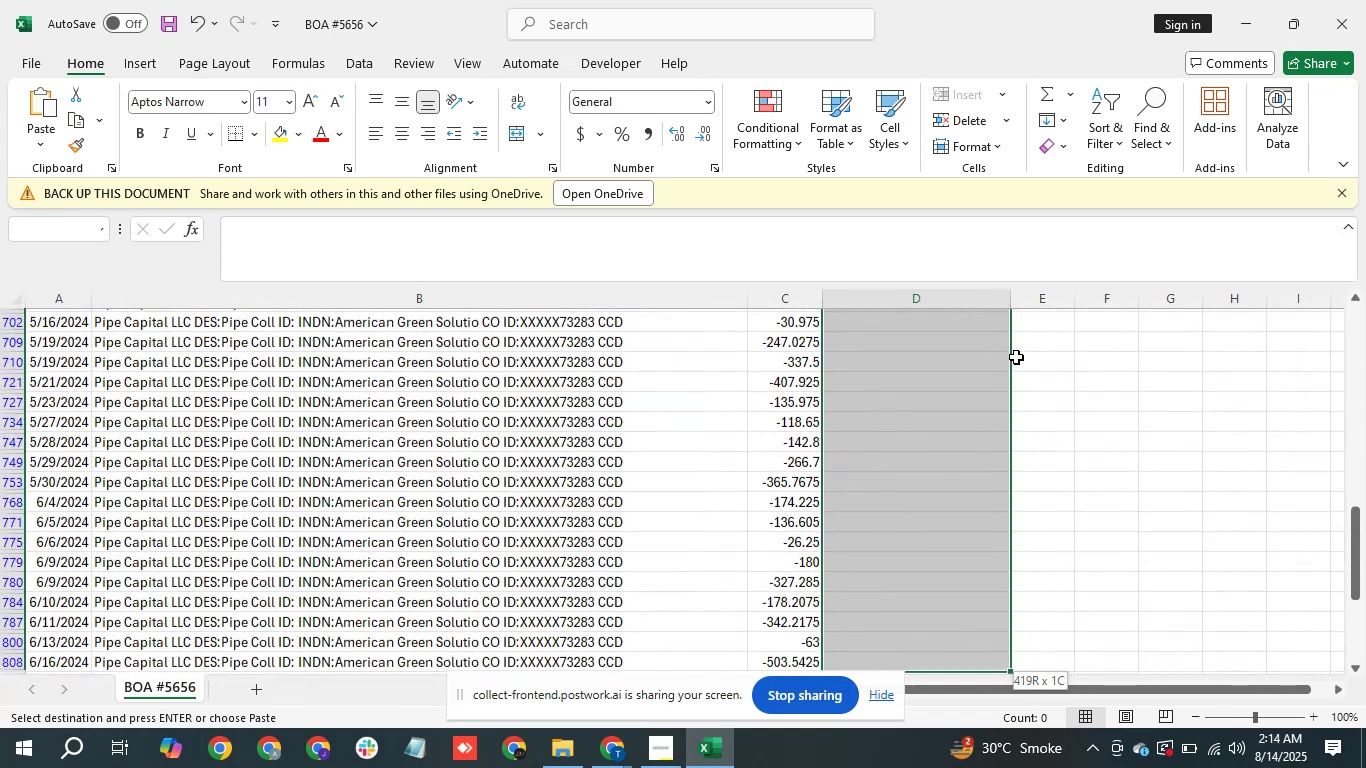 
key(Shift+ArrowDown)
 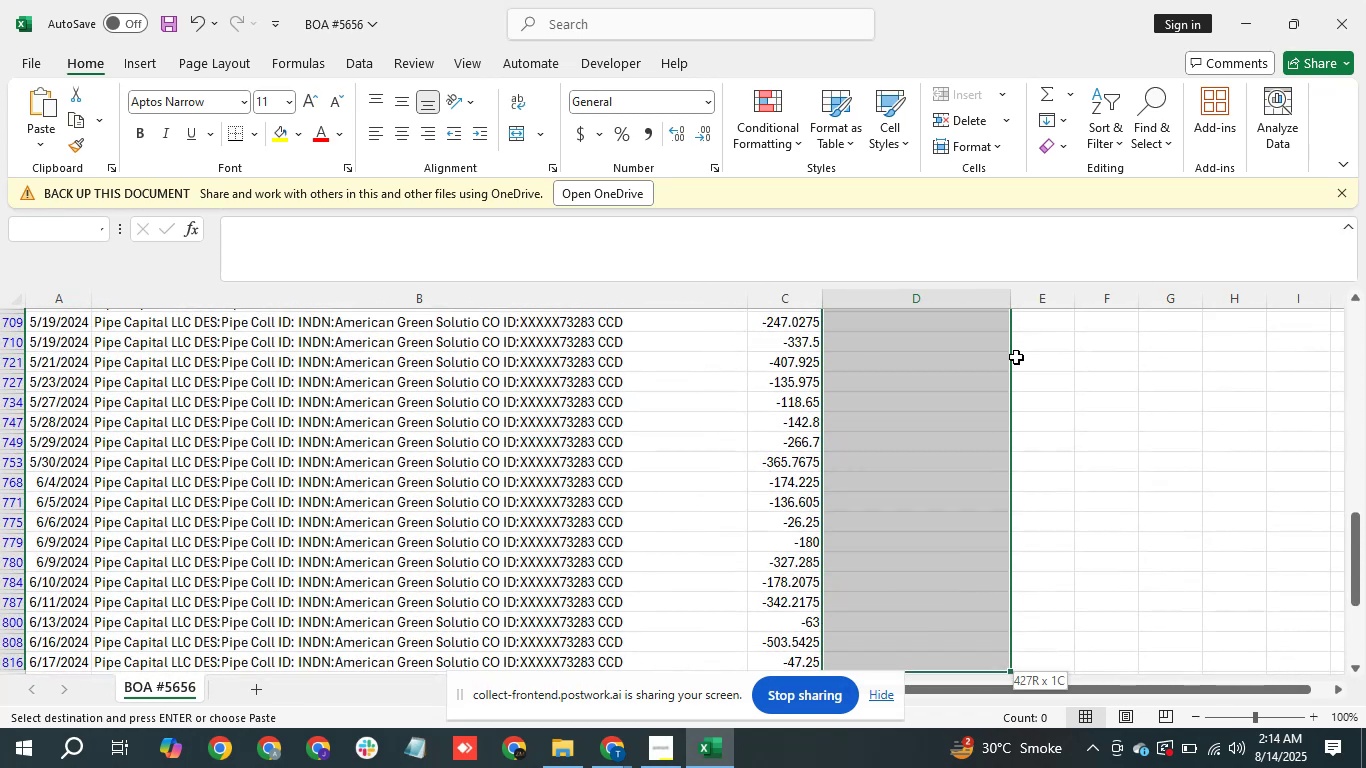 
key(Shift+ArrowDown)
 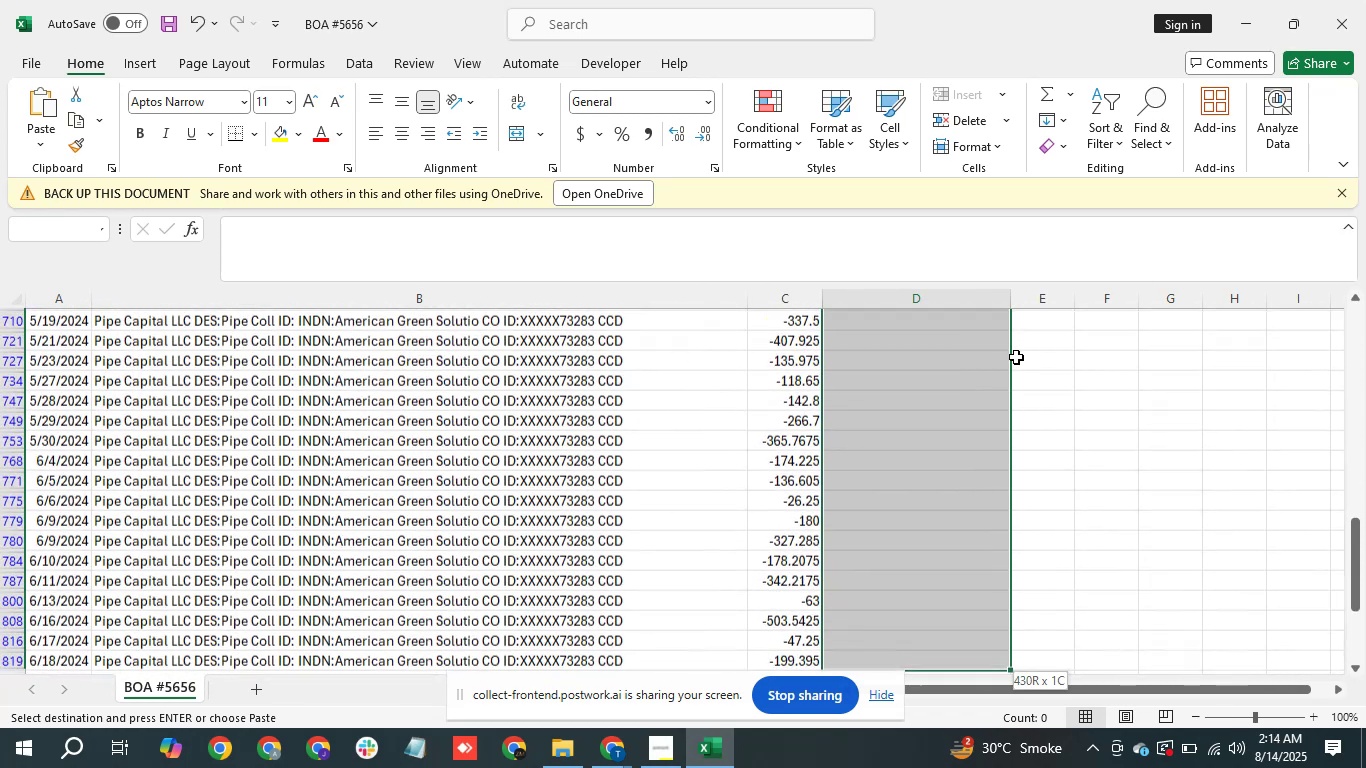 
key(Shift+ArrowDown)
 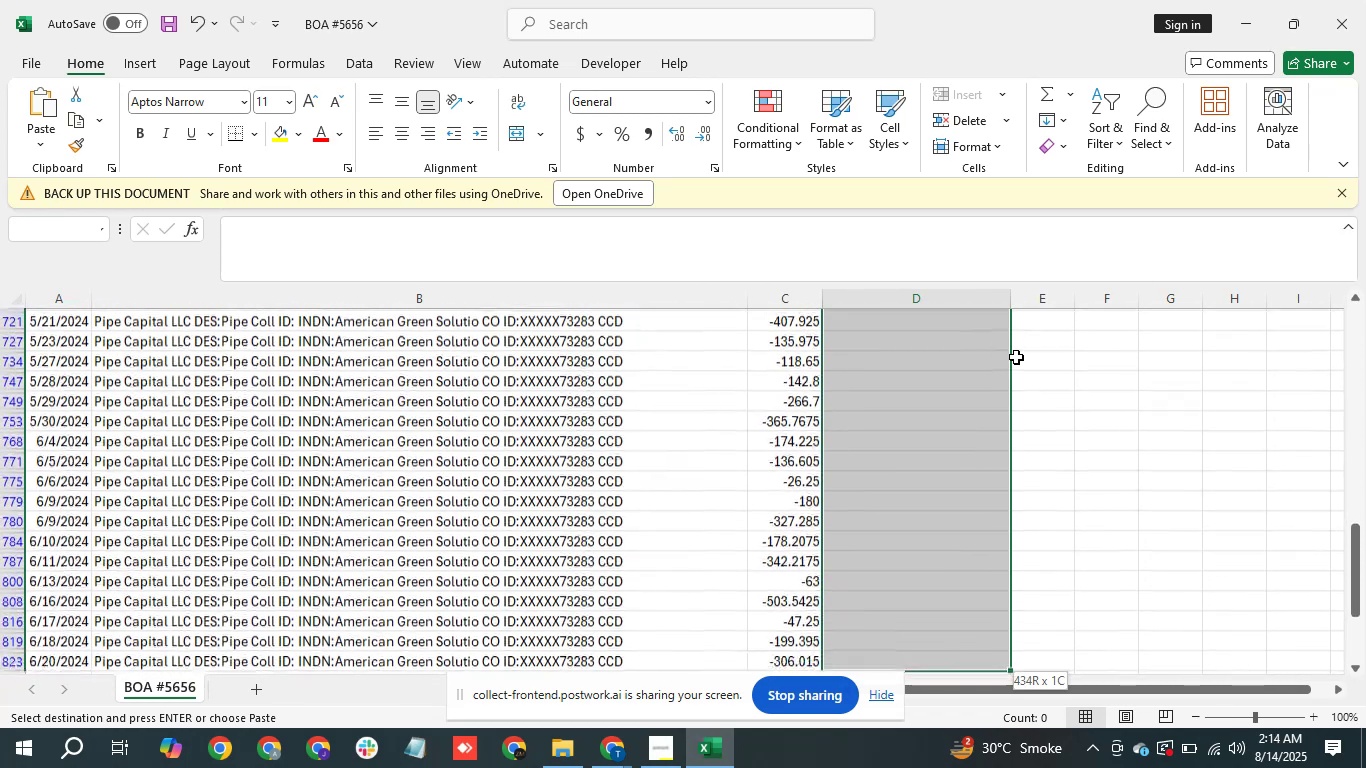 
hold_key(key=ArrowDown, duration=0.85)
 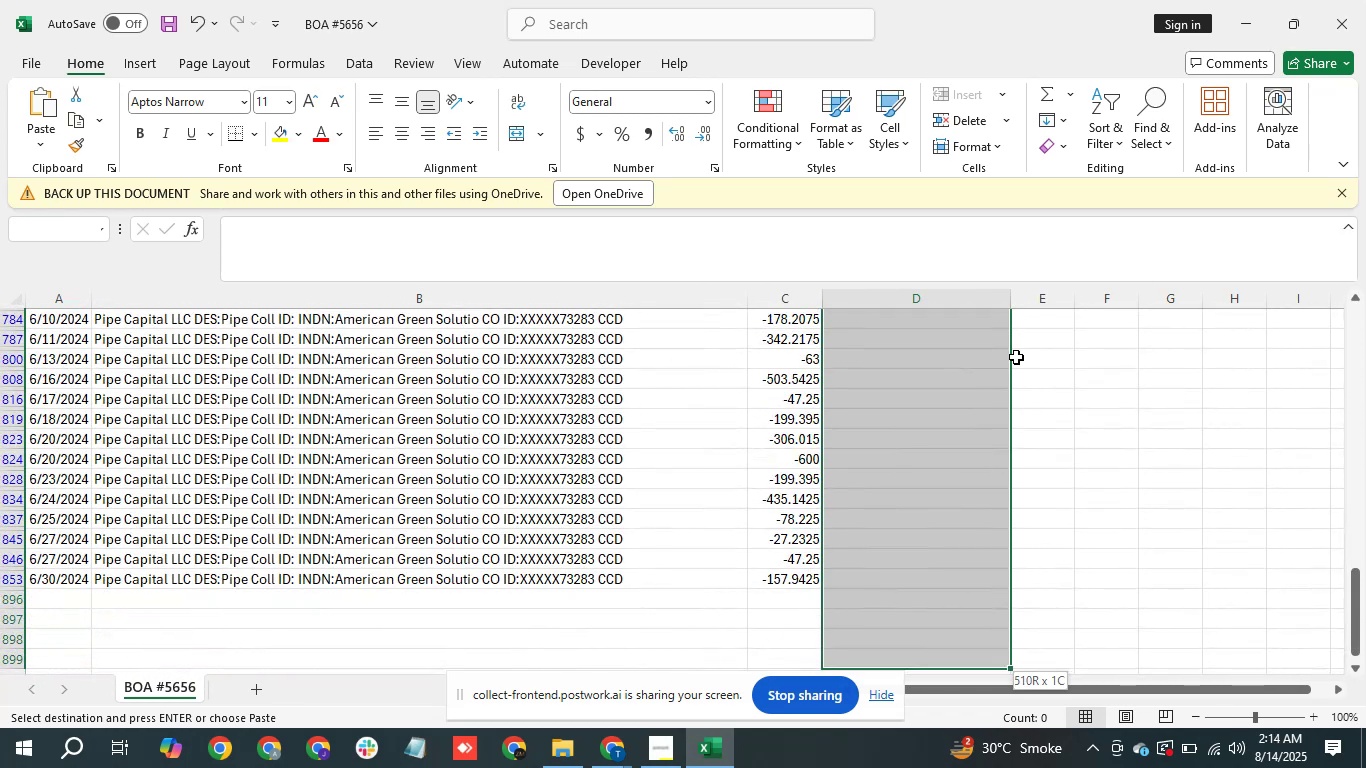 
hold_key(key=ArrowUp, duration=0.52)
 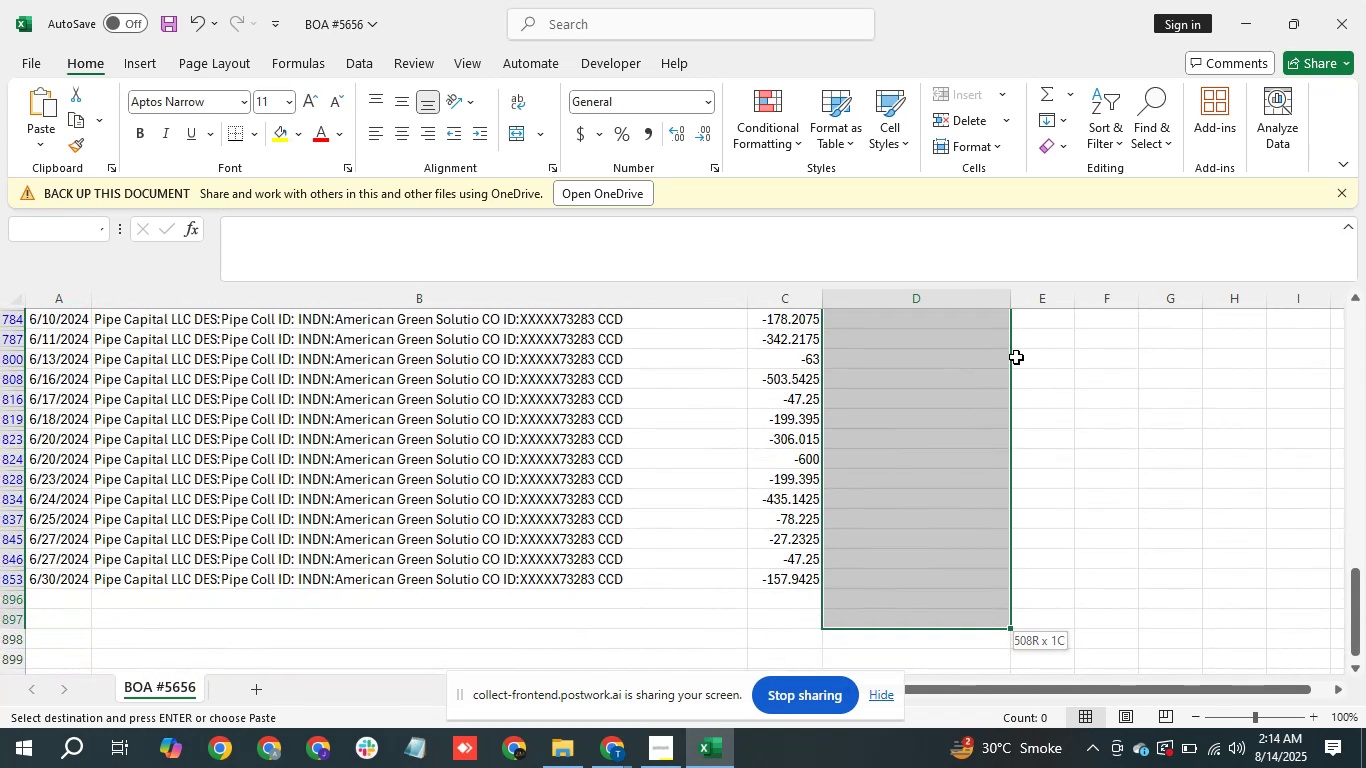 
key(Shift+ArrowUp)
 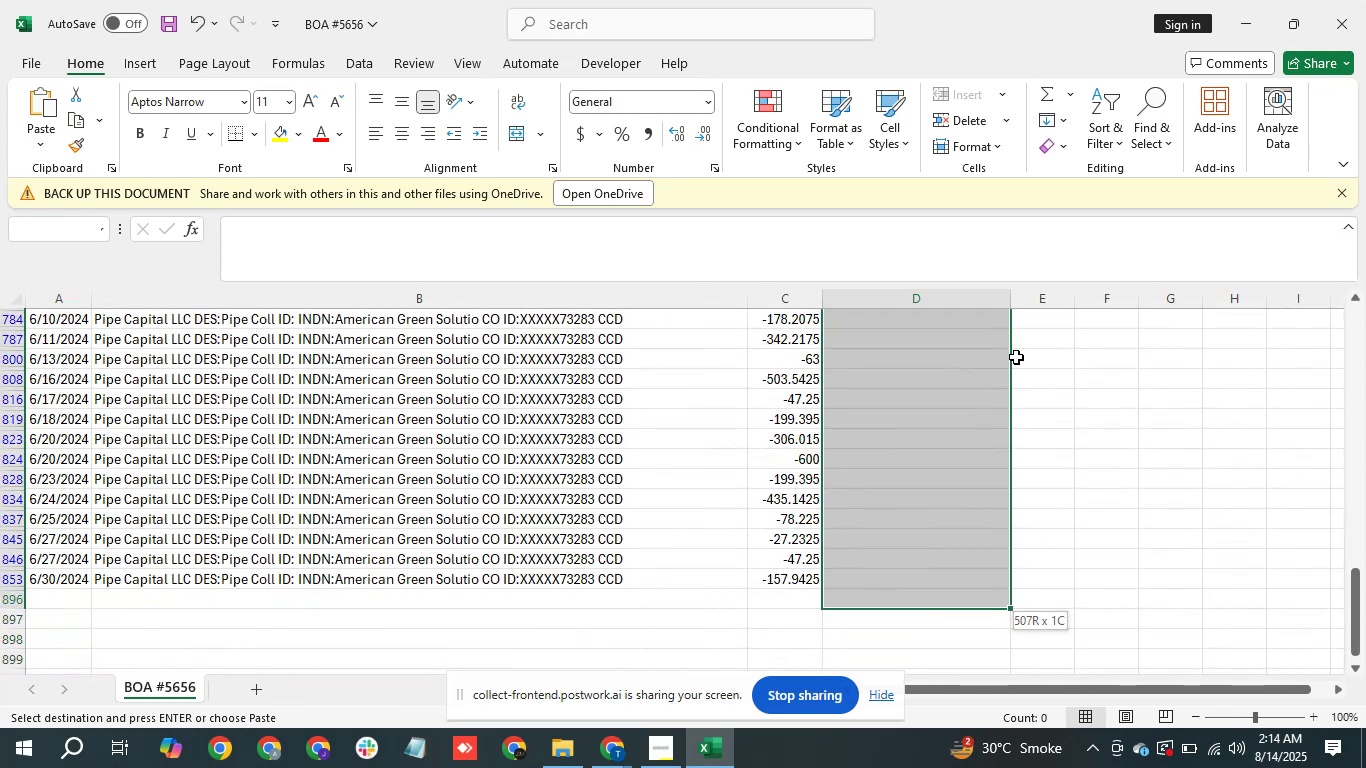 
key(Shift+ArrowUp)
 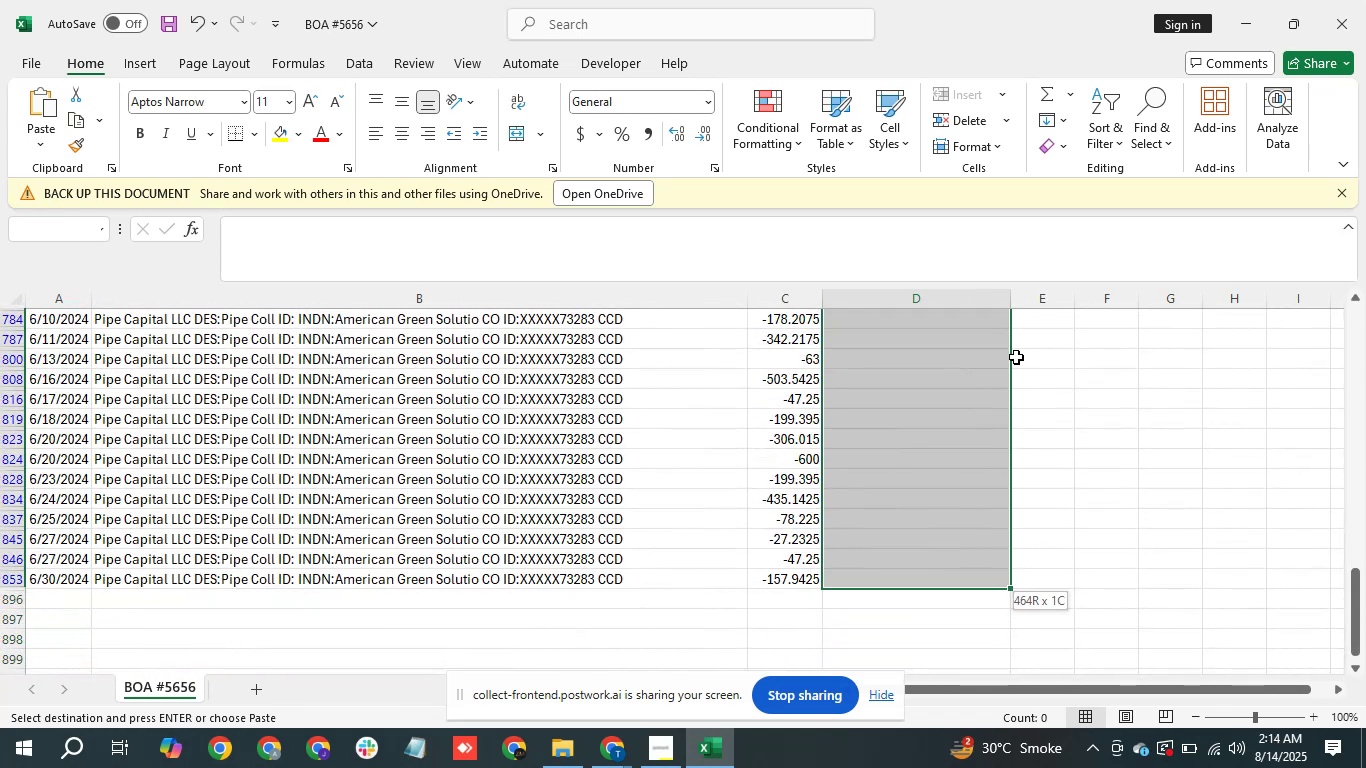 
key(Control+V)
 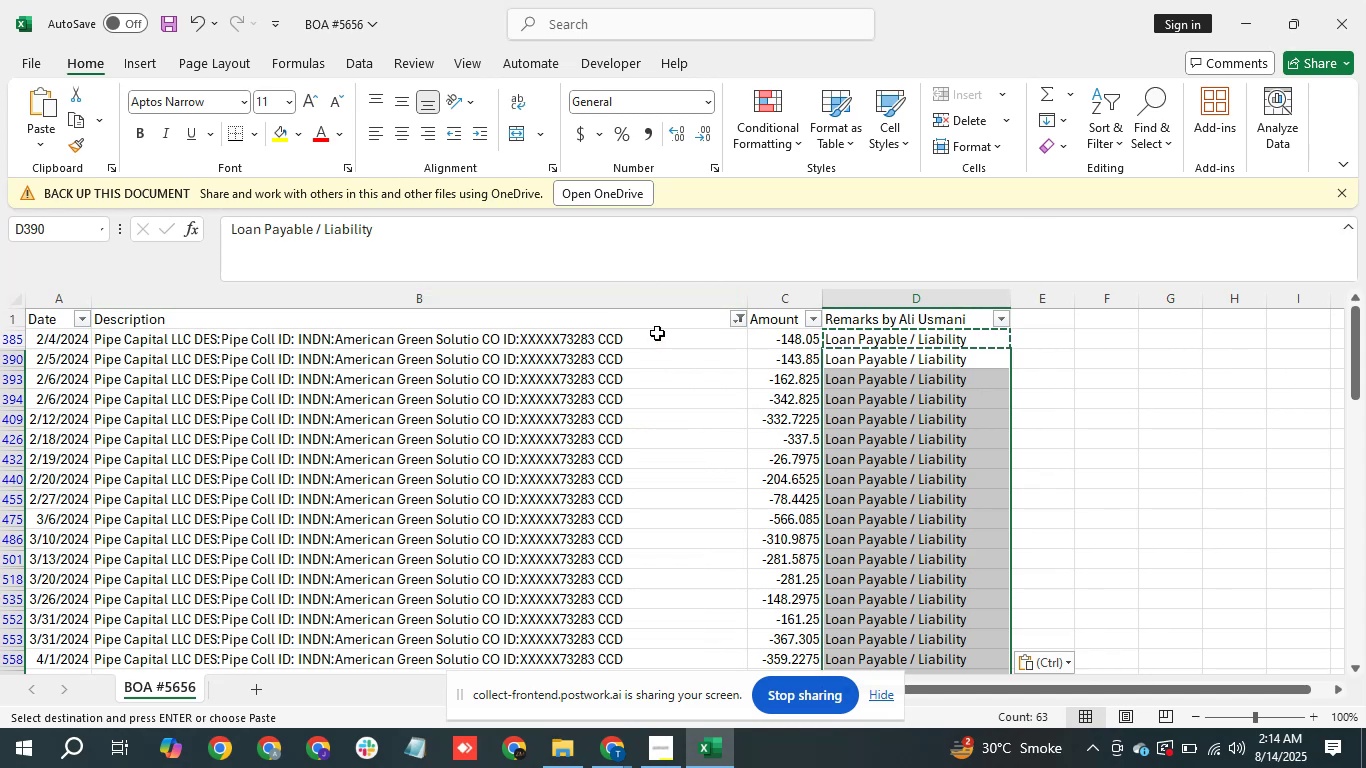 
wait(5.01)
 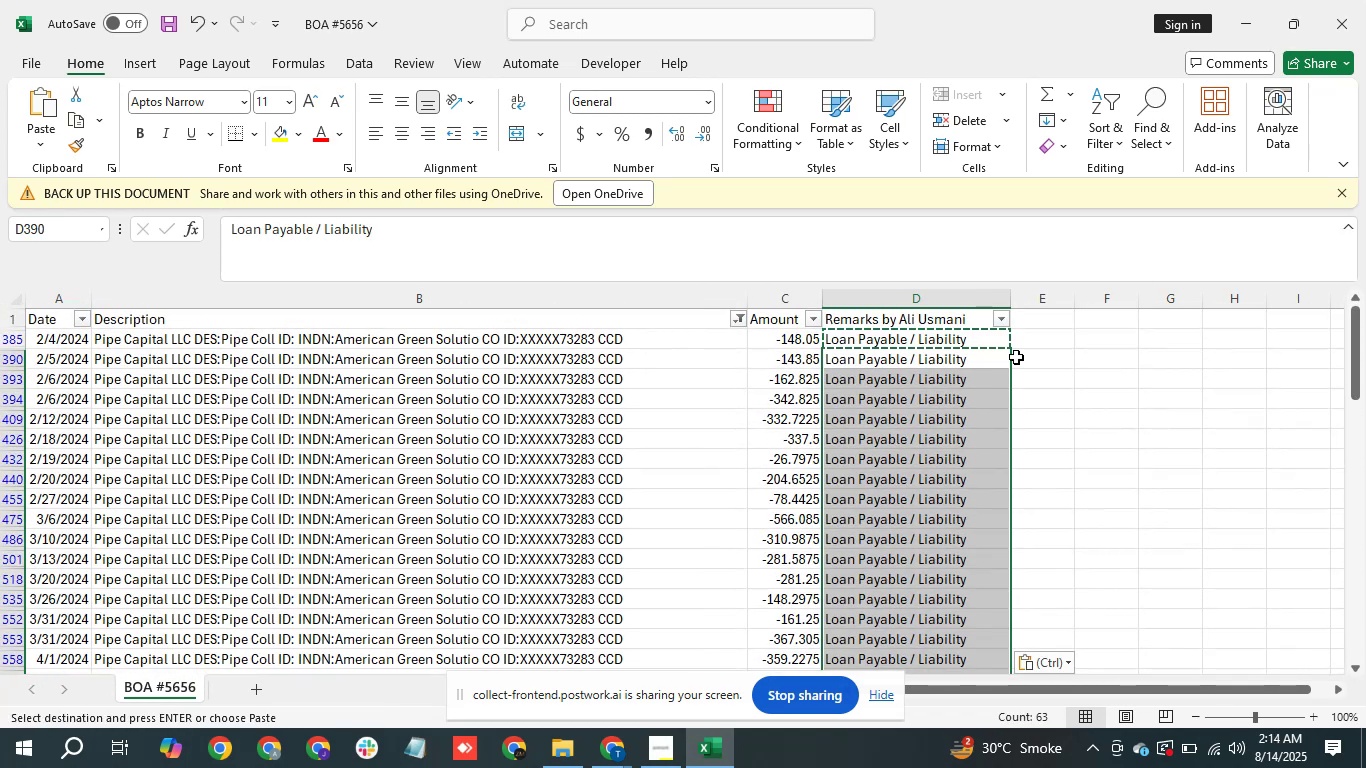 
left_click([735, 325])
 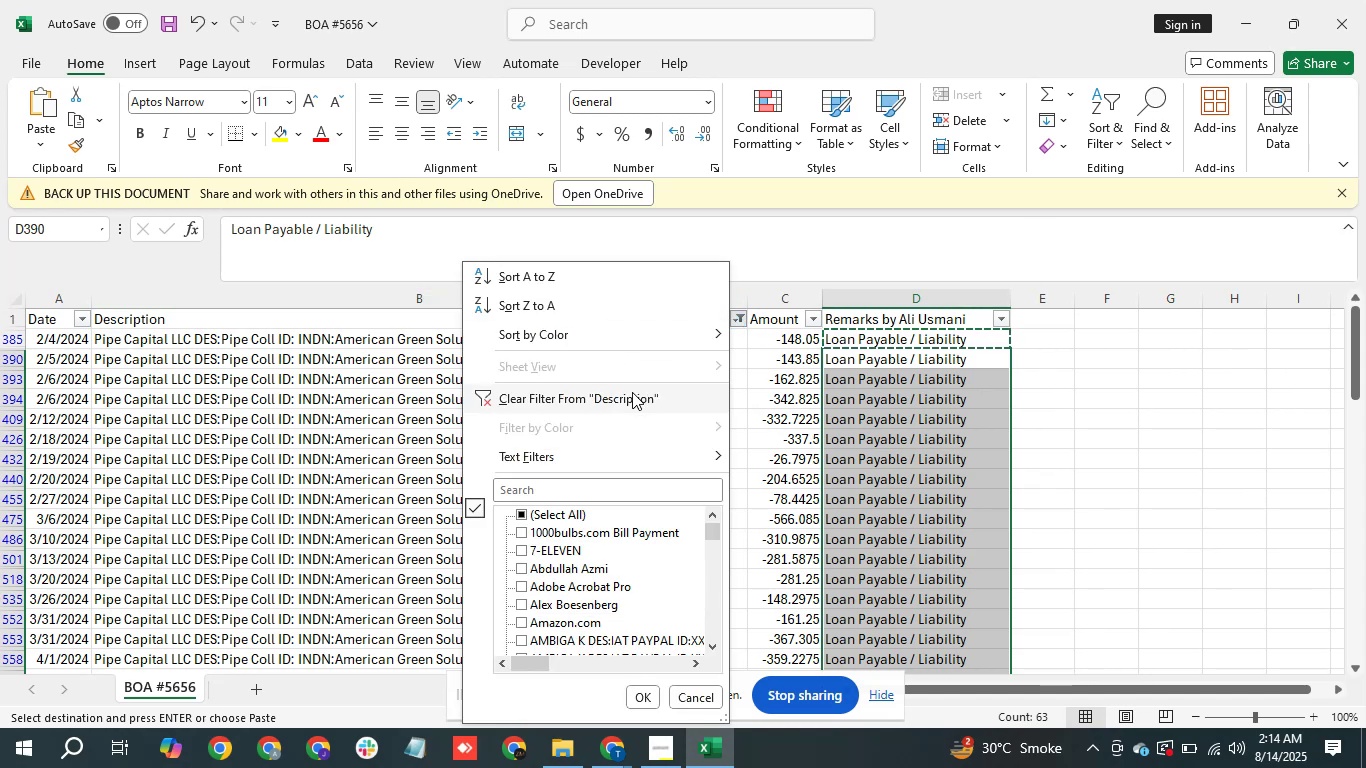 
left_click([632, 392])
 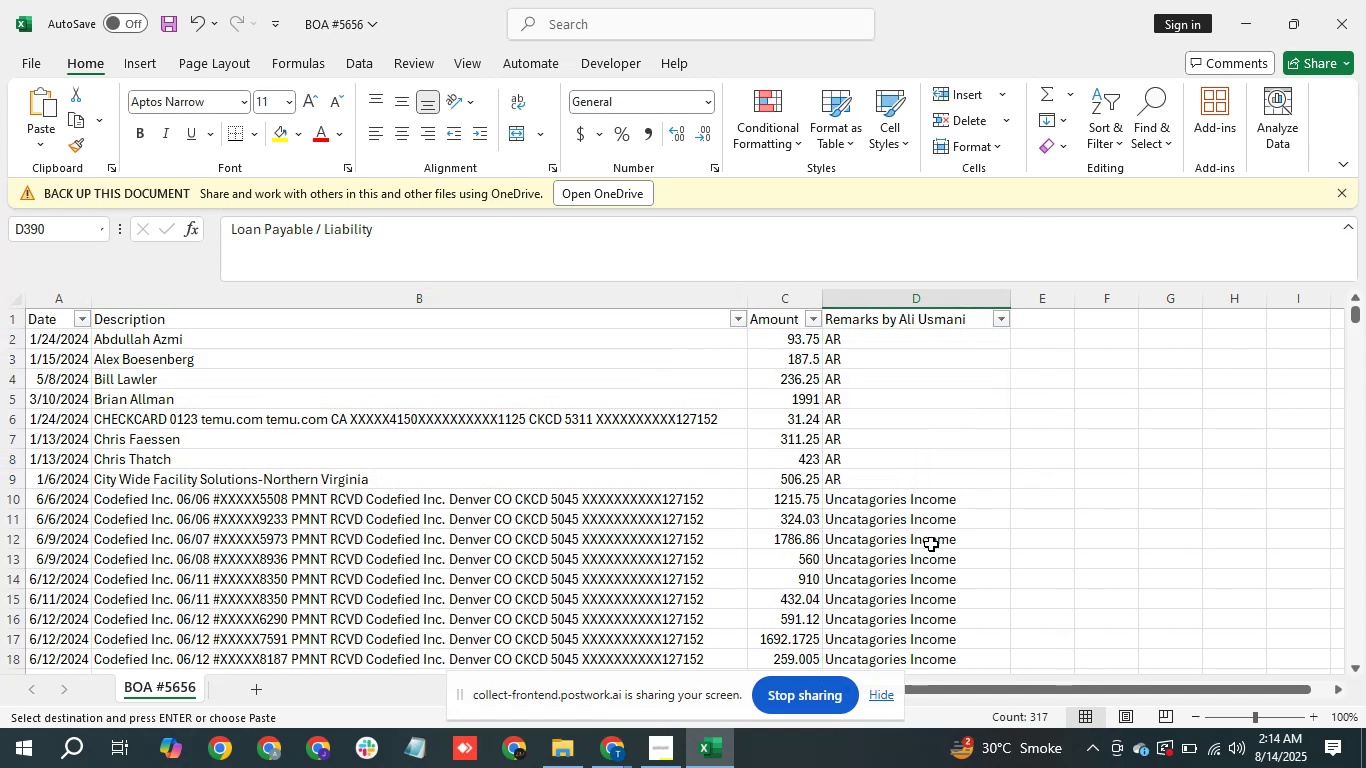 
left_click([931, 544])
 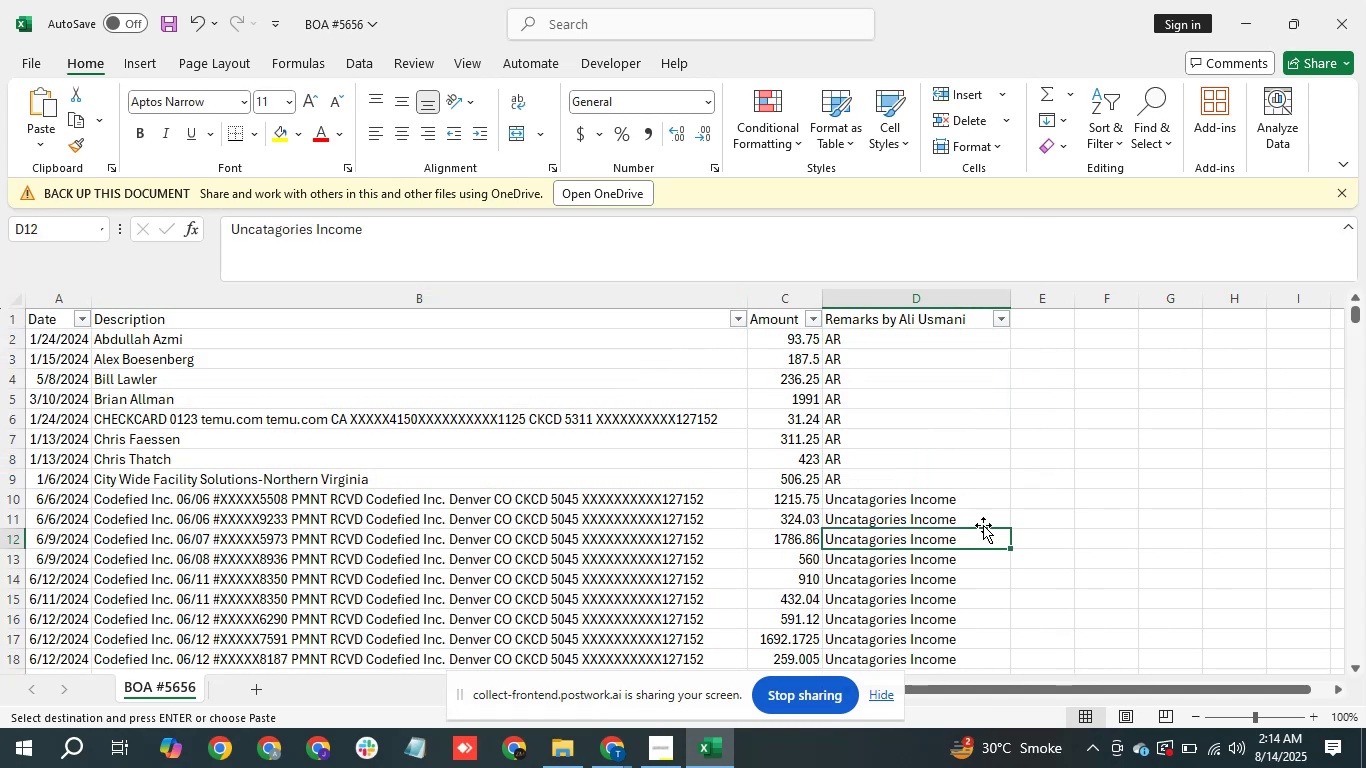 
scroll: coordinate [936, 561], scroll_direction: down, amount: 16.0
 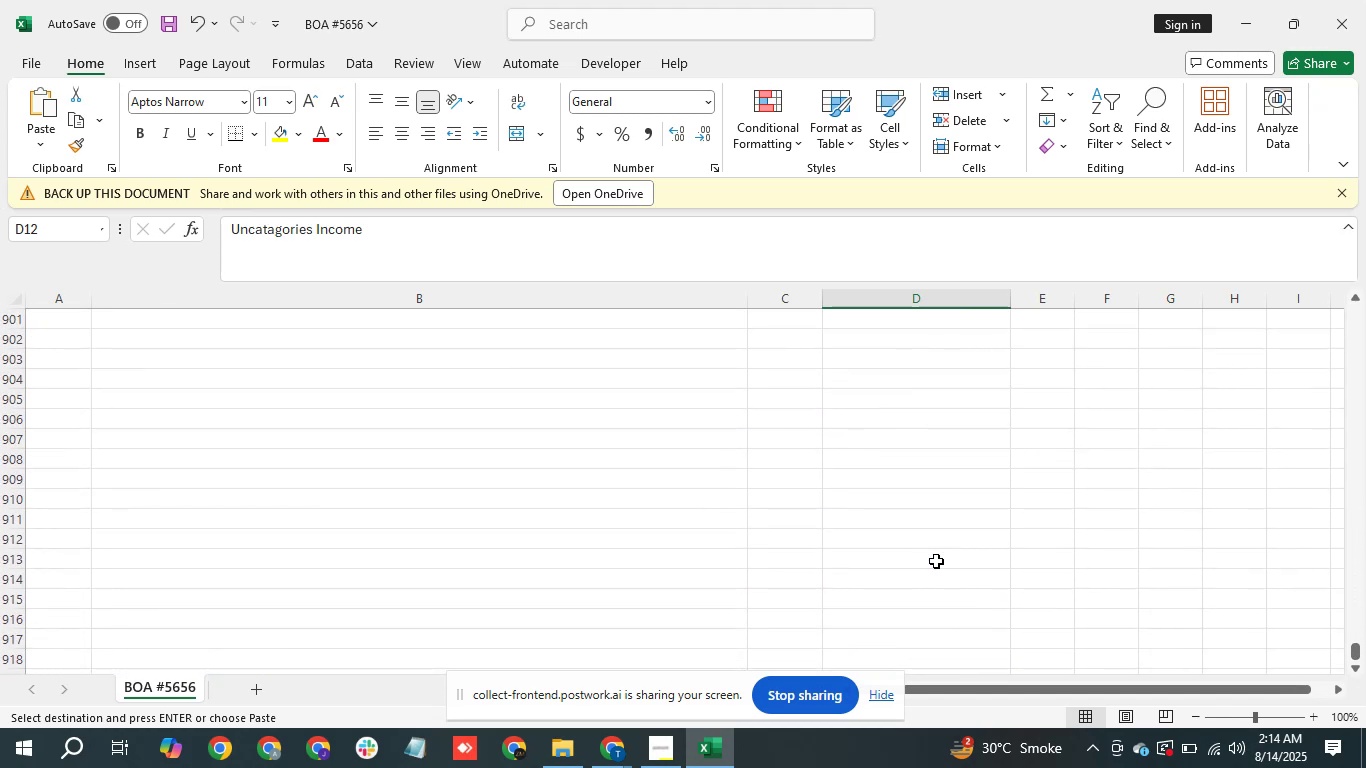 
scroll: coordinate [974, 525], scroll_direction: up, amount: 2.0
 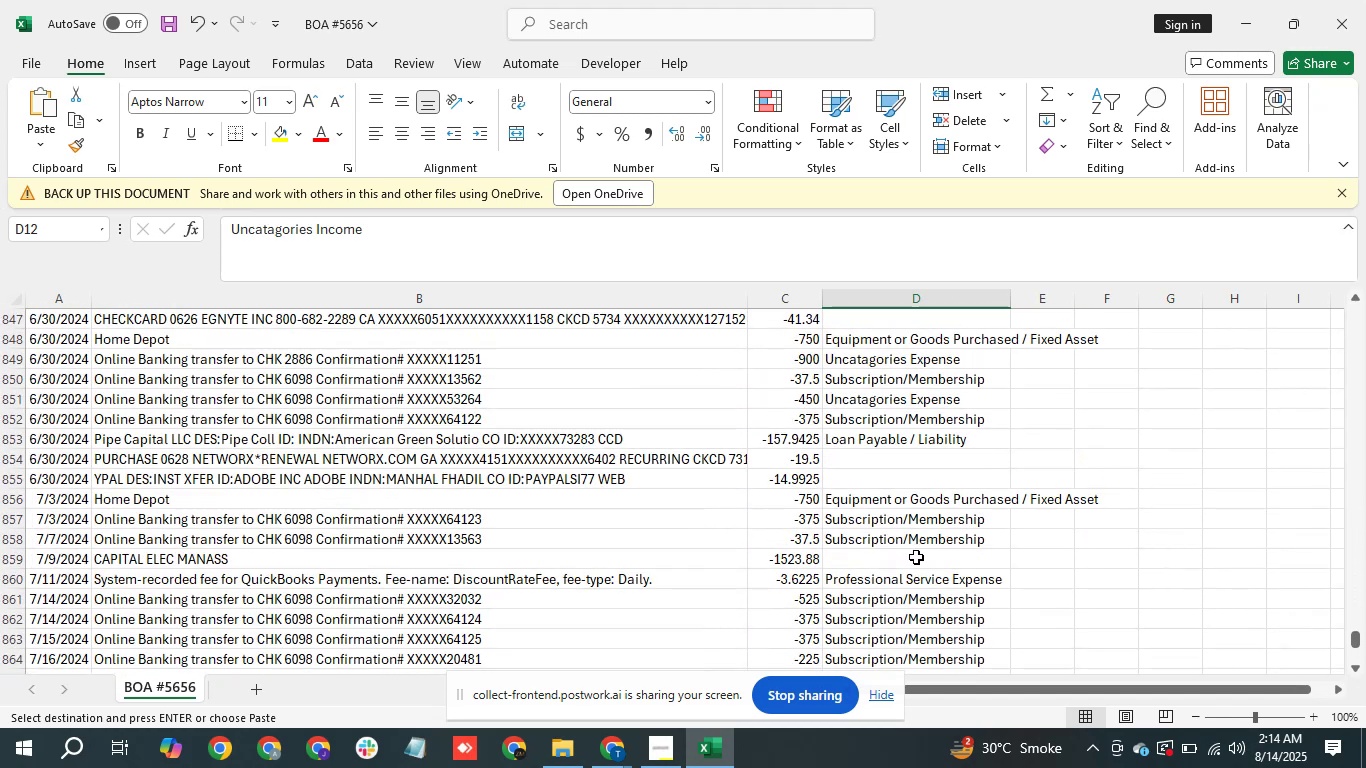 
left_click([916, 557])
 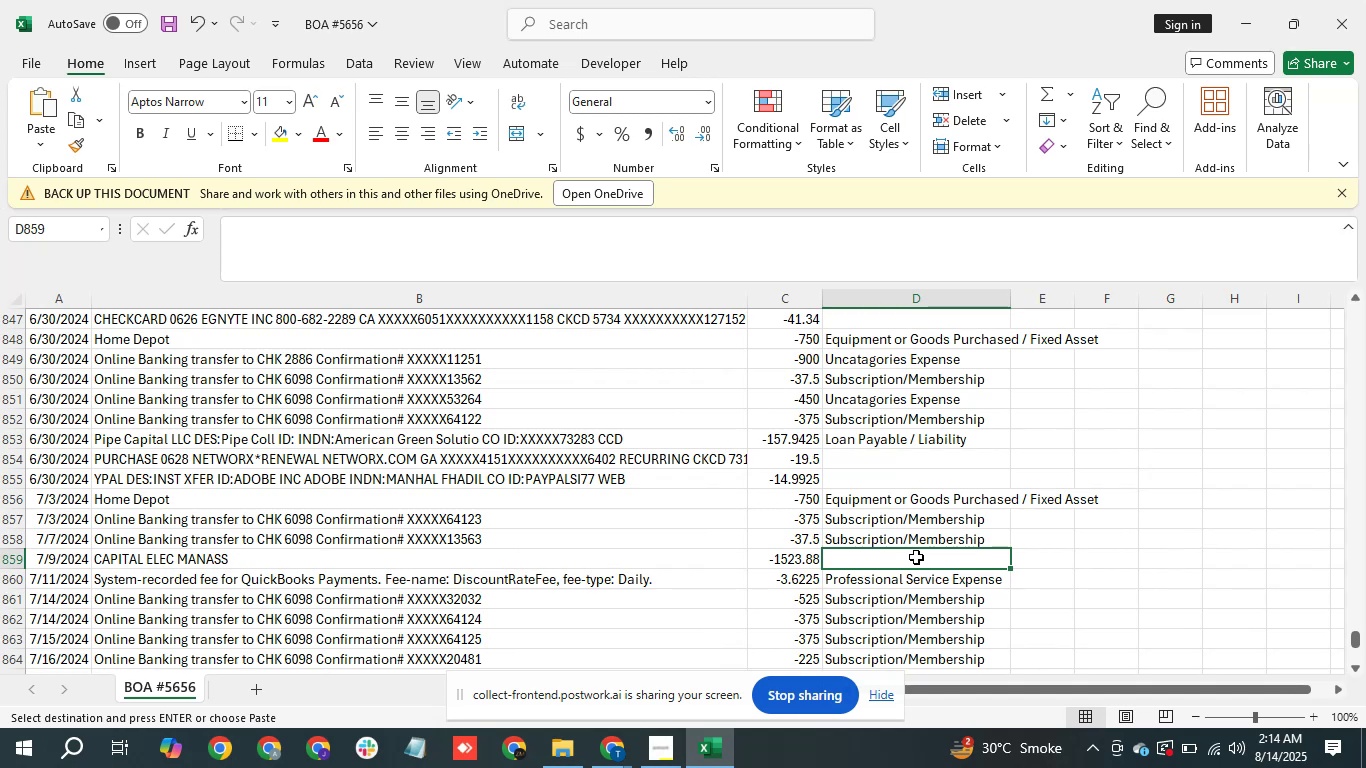 
key(ArrowLeft)
 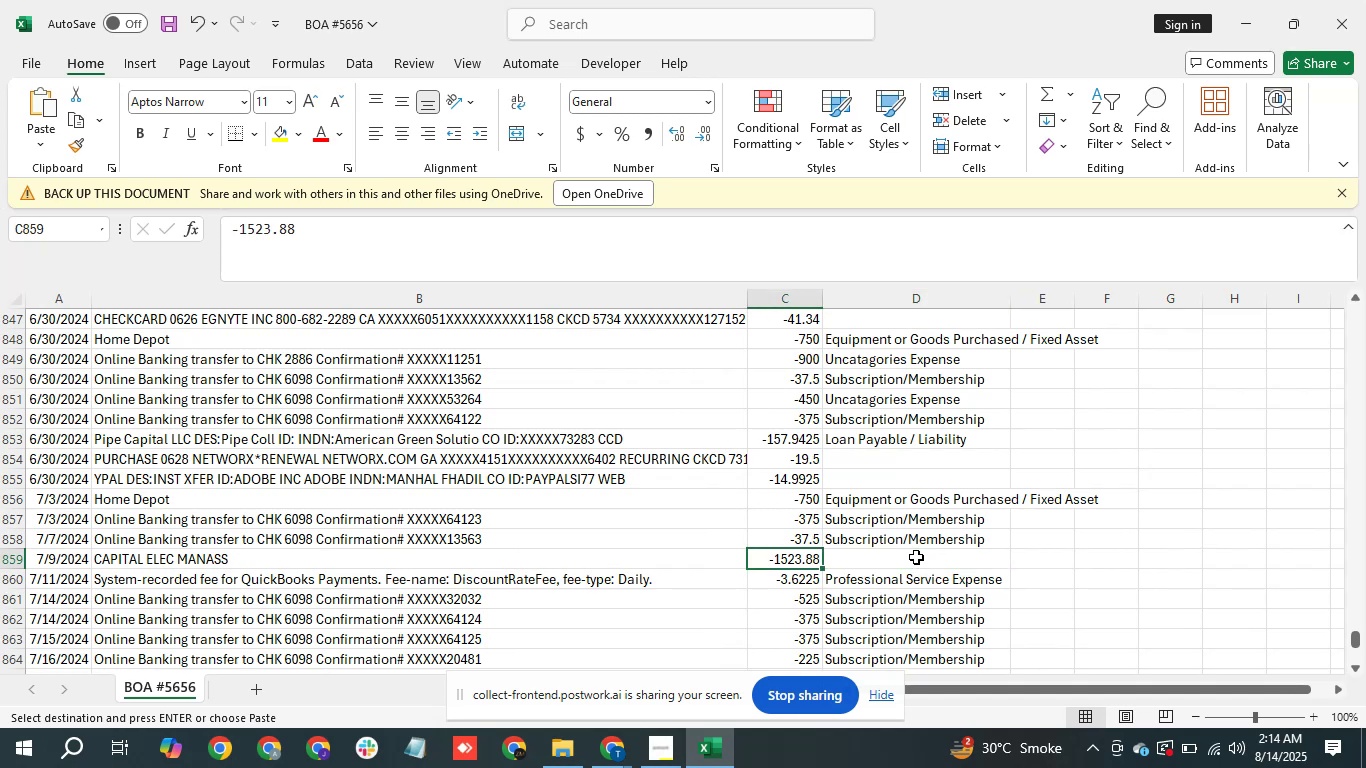 
key(ArrowLeft)
 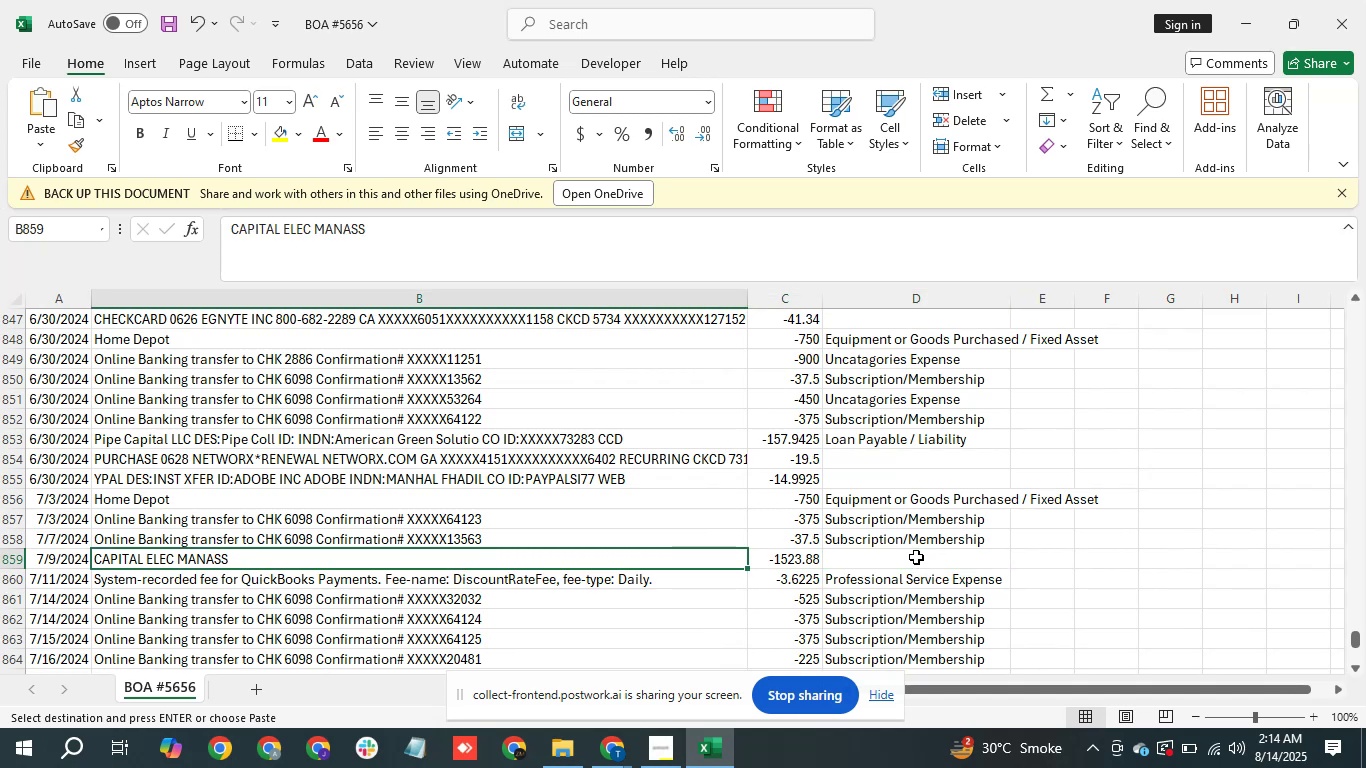 
key(Control+C)
 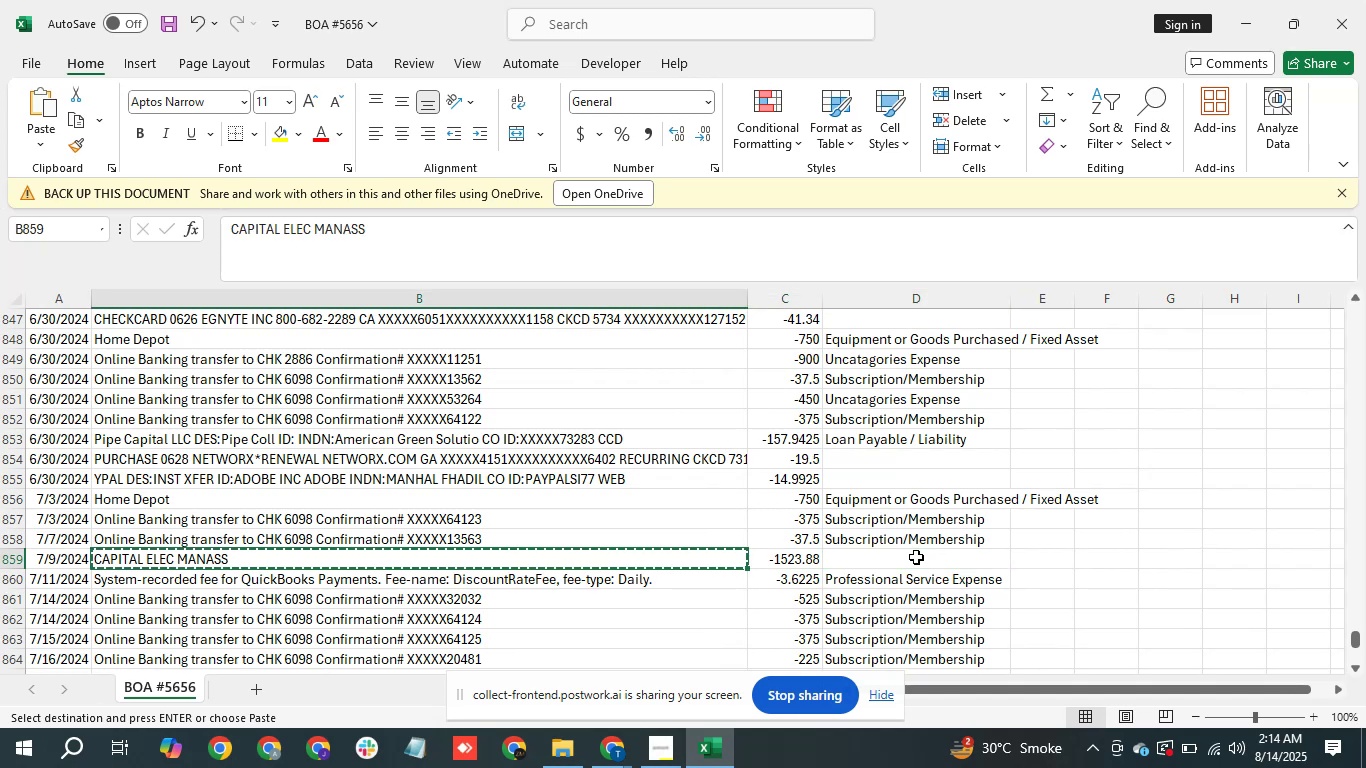 
key(Alt+Tab)
 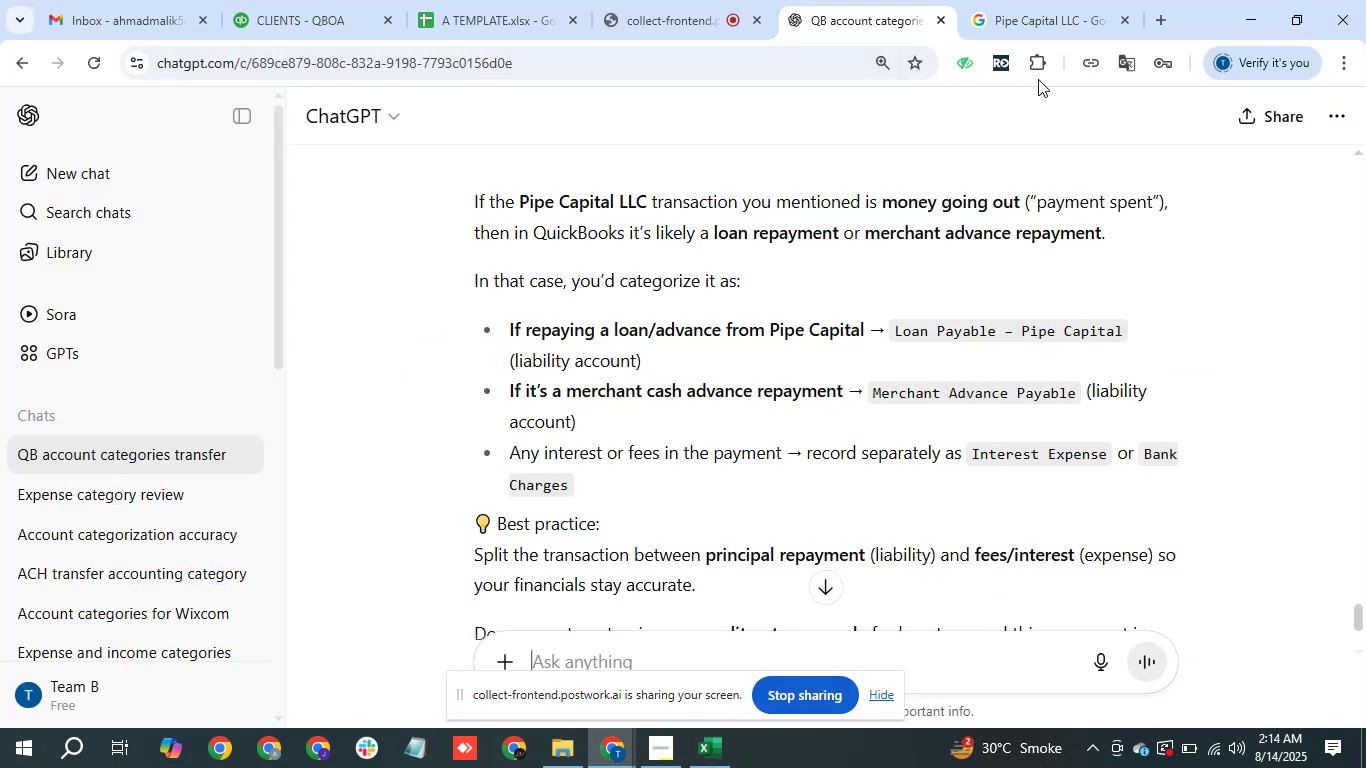 
left_click([1064, 0])
 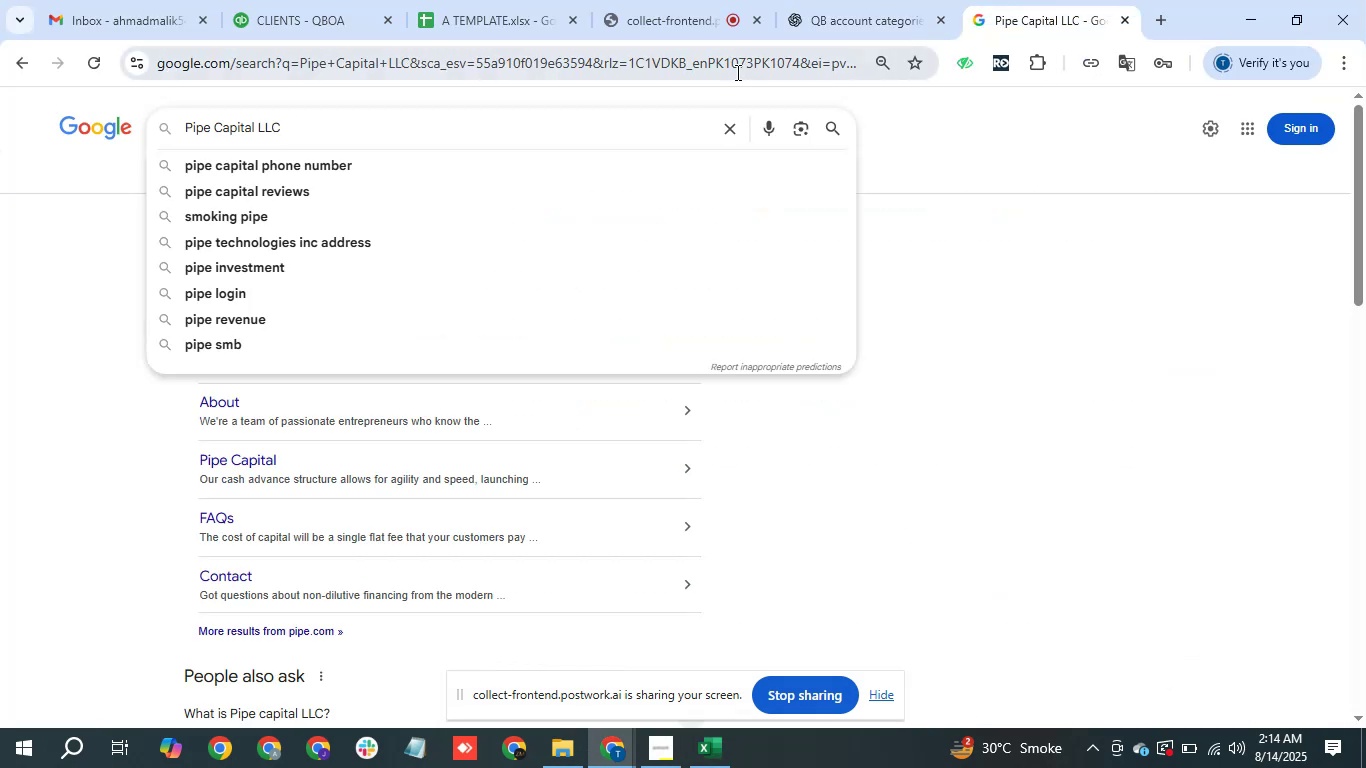 
left_click([736, 72])
 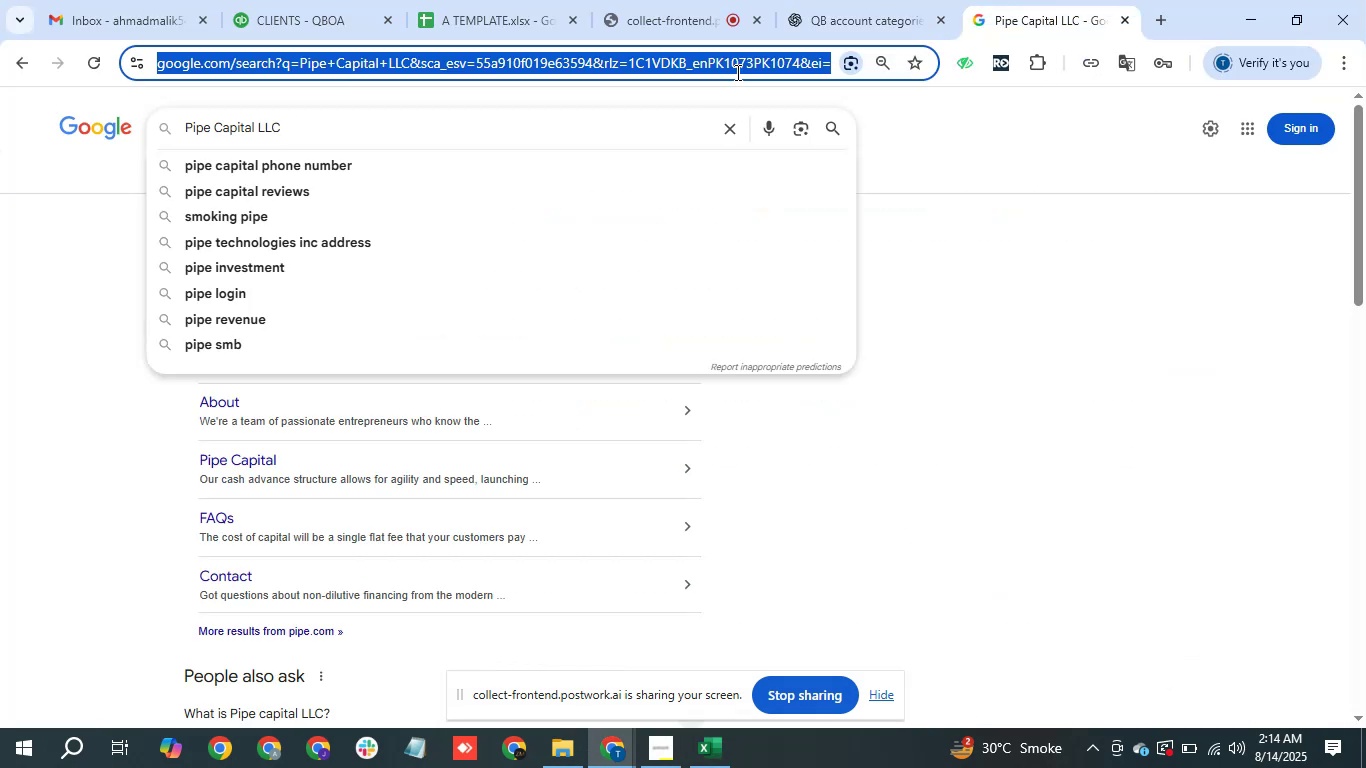 
key(Control+V)
 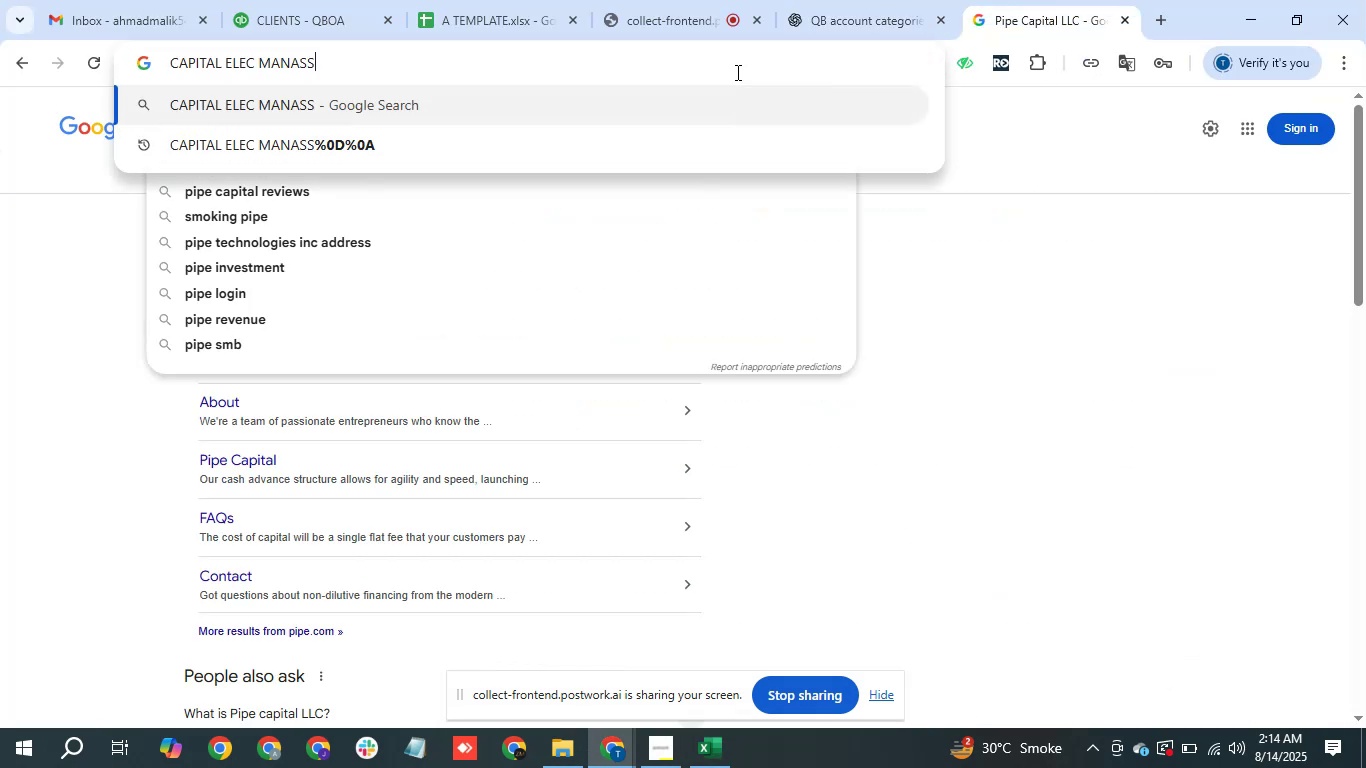 
key(Shift+ShiftRight)
 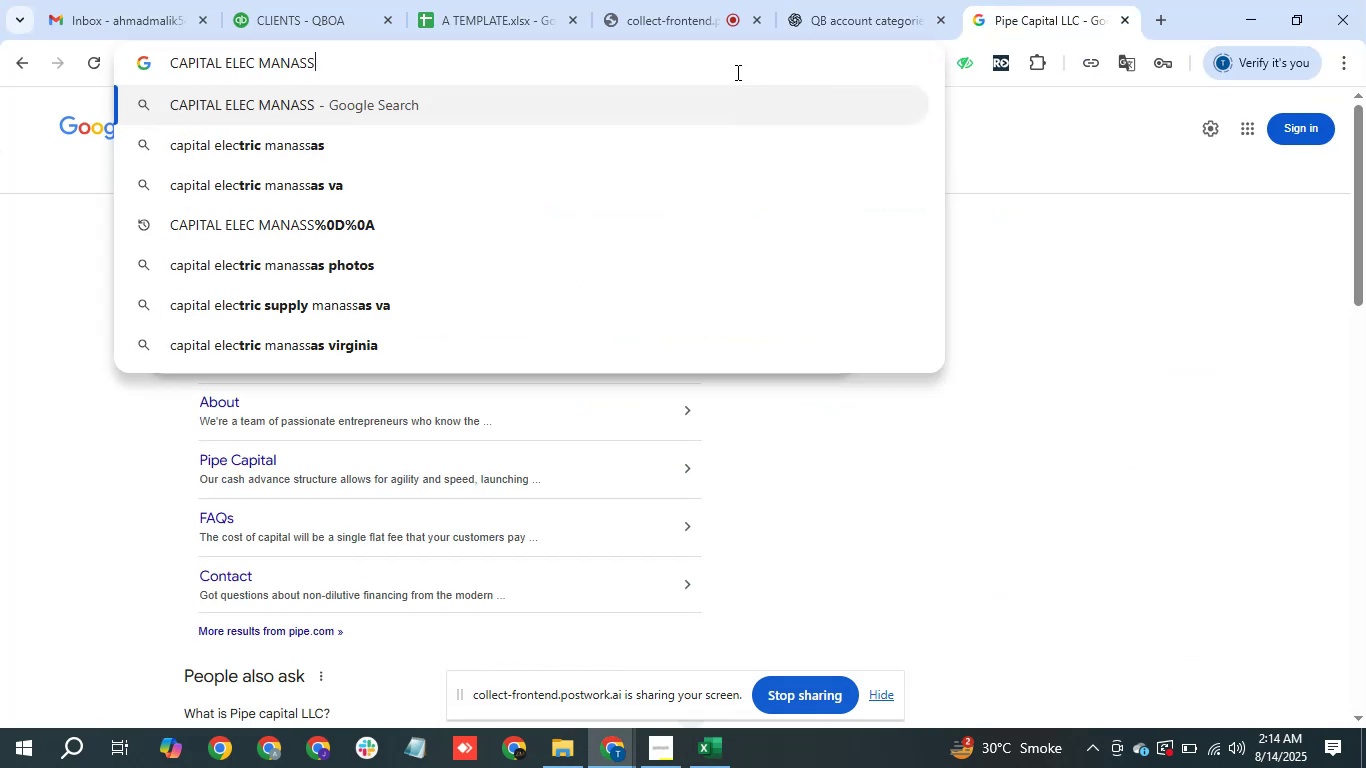 
key(Enter)
 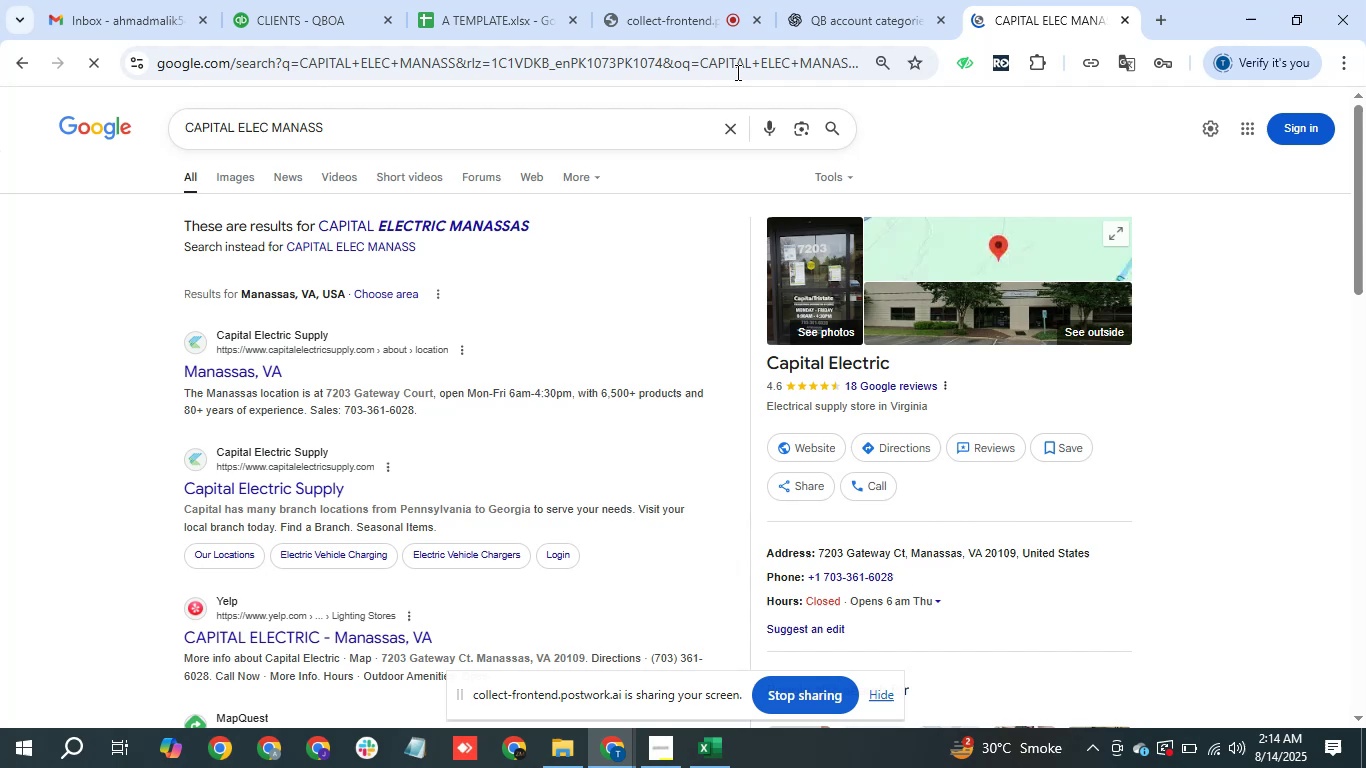 
key(Alt+Tab)
 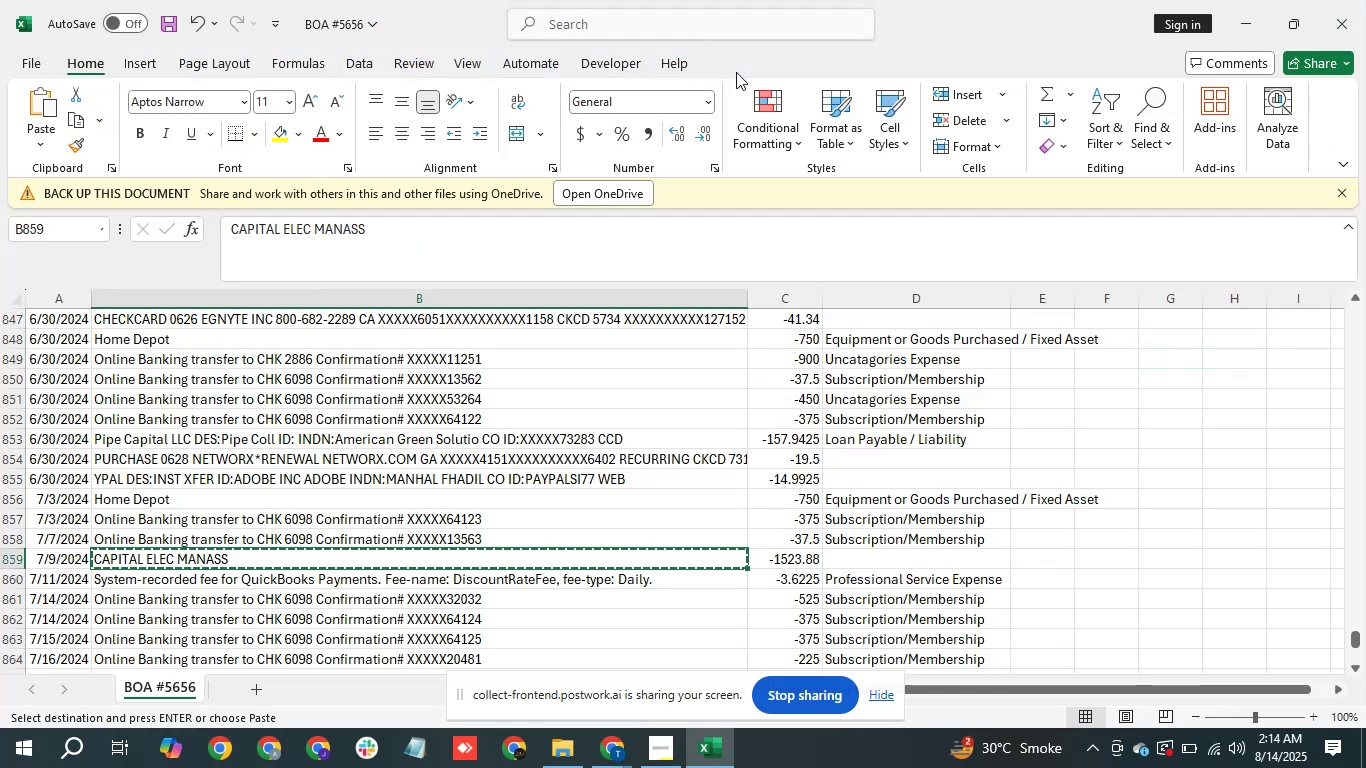 
key(ArrowRight)
 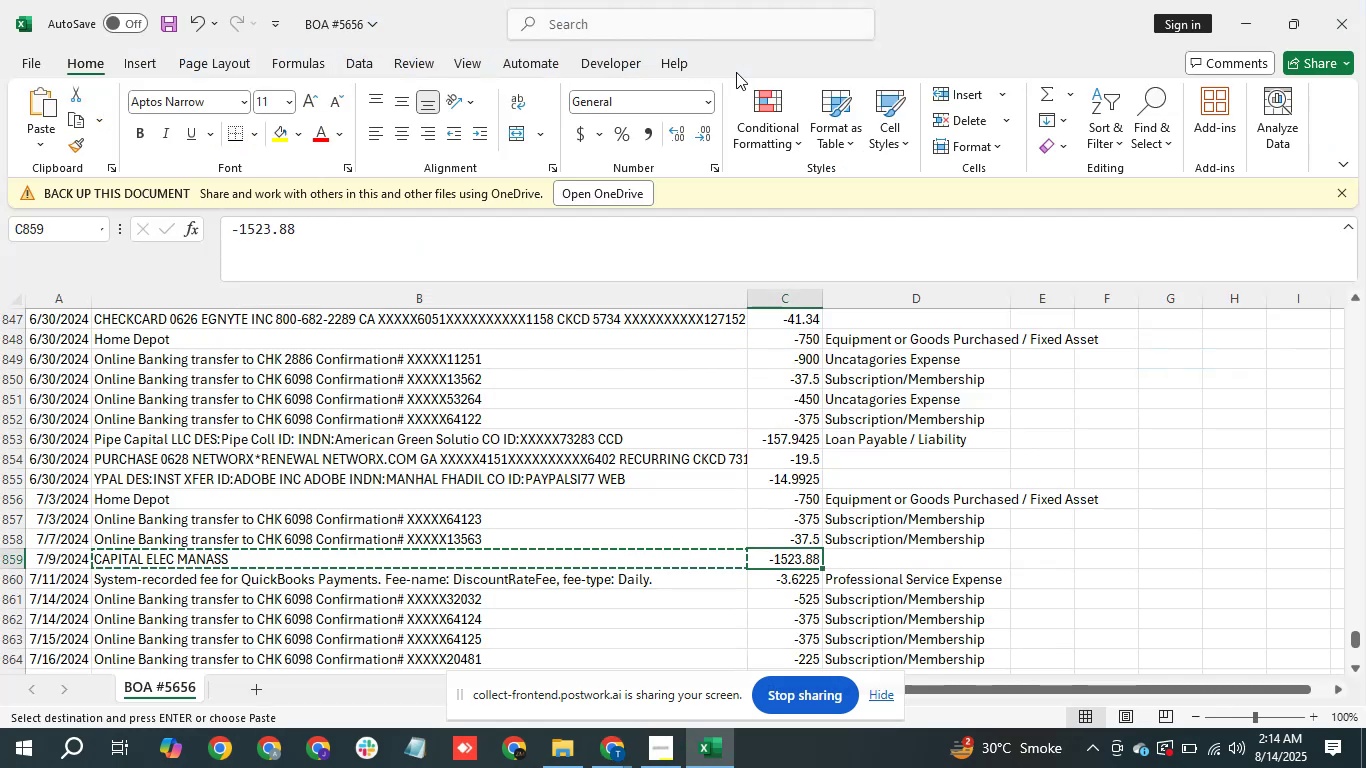 
key(ArrowRight)
 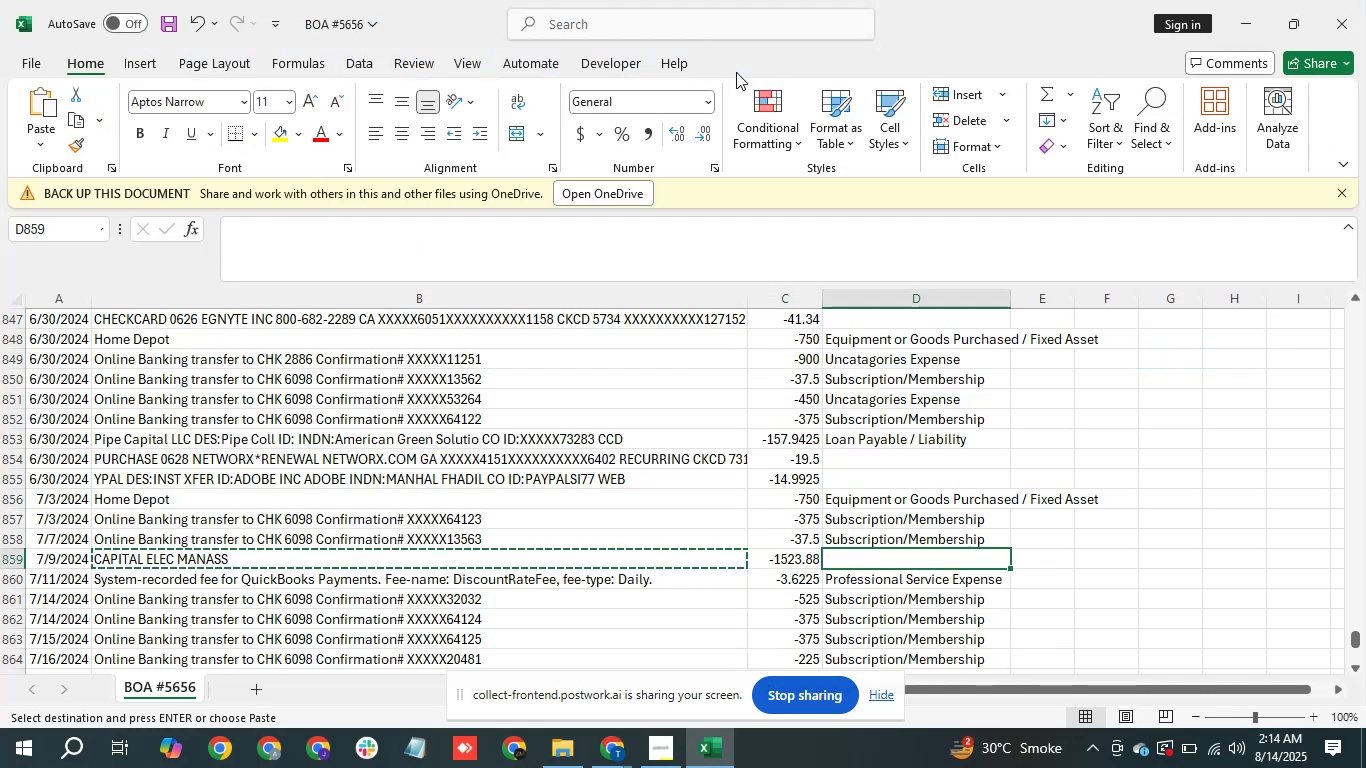 
type(el)
 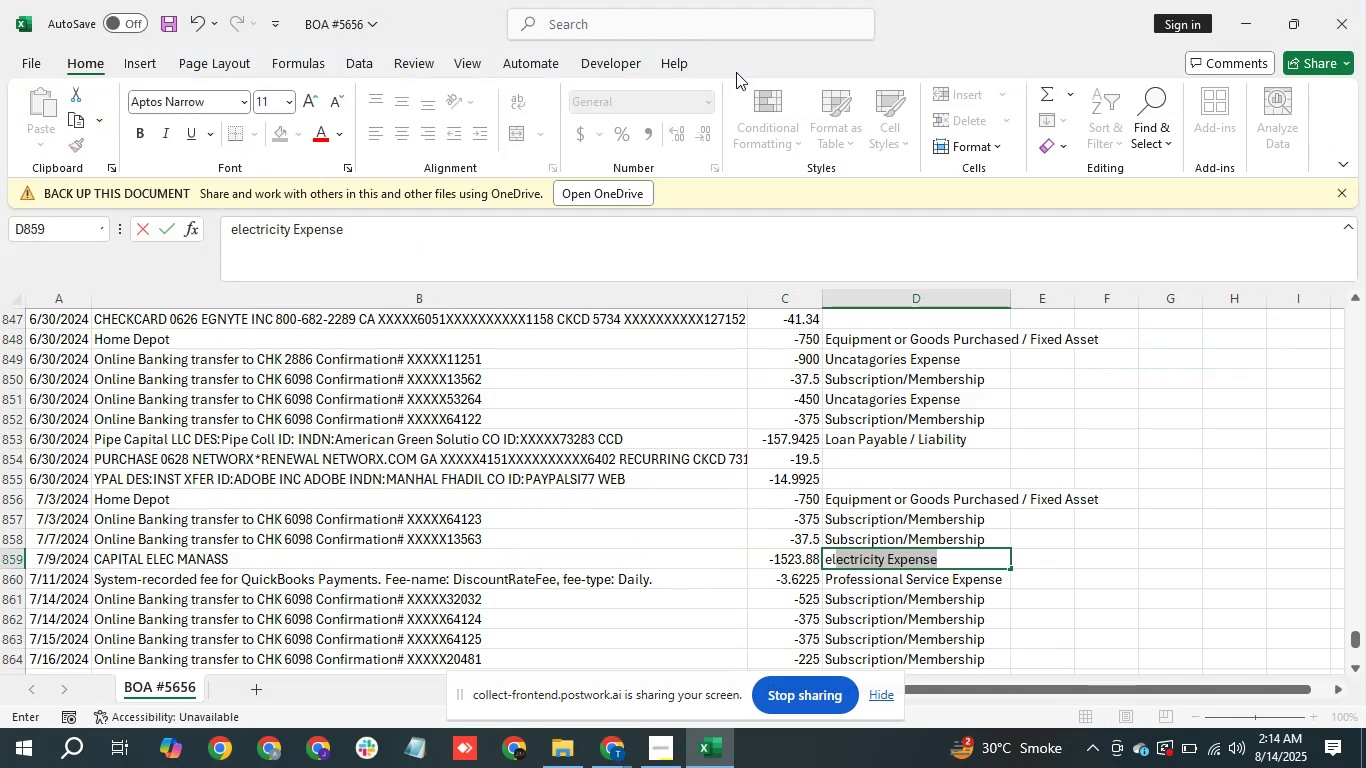 
key(Enter)
 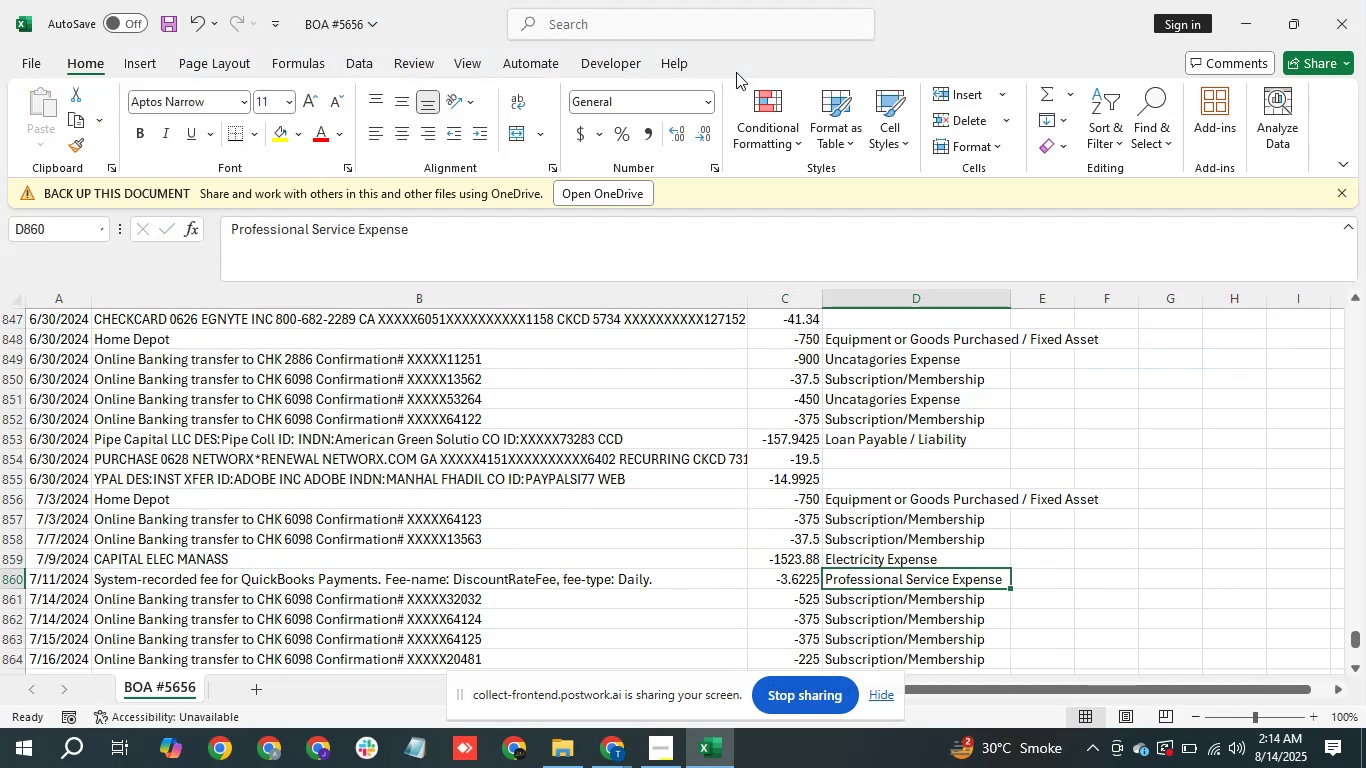 
key(ArrowUp)
 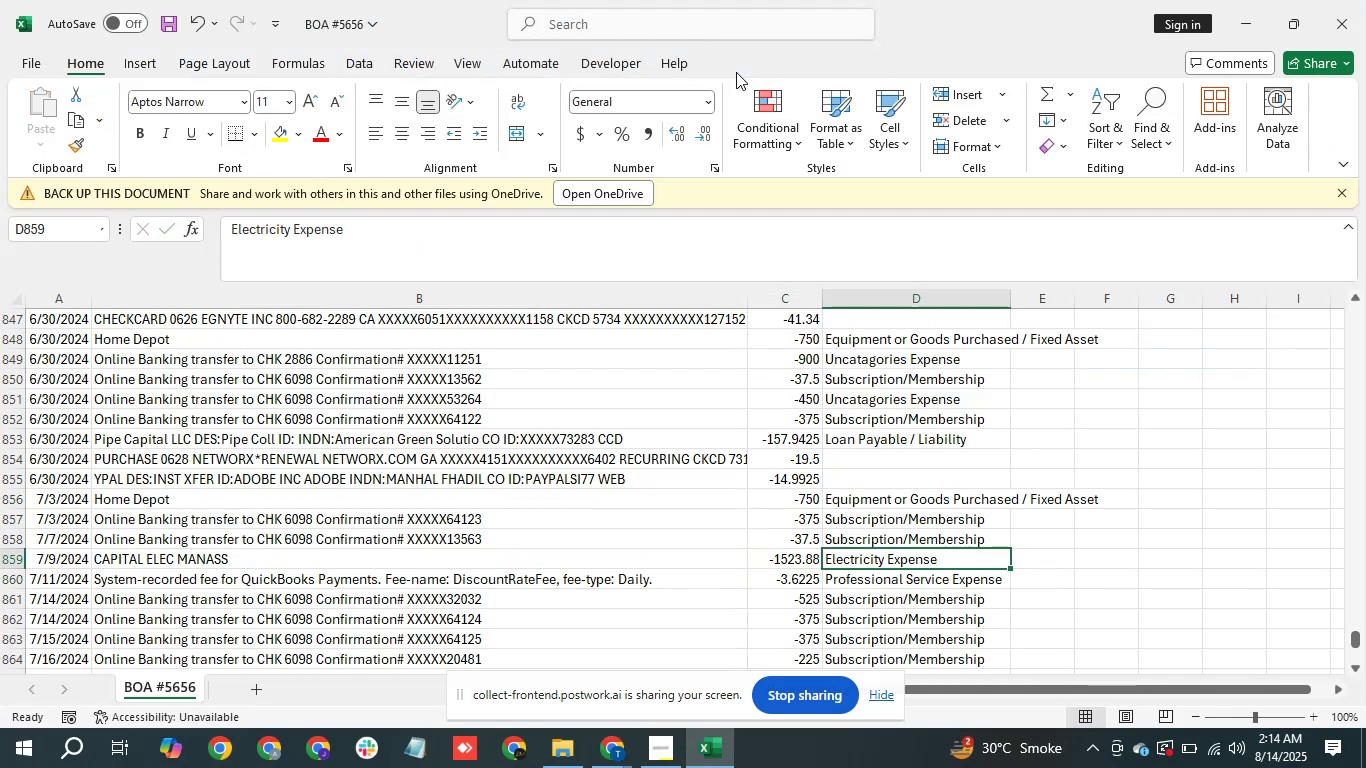 
key(ArrowUp)
 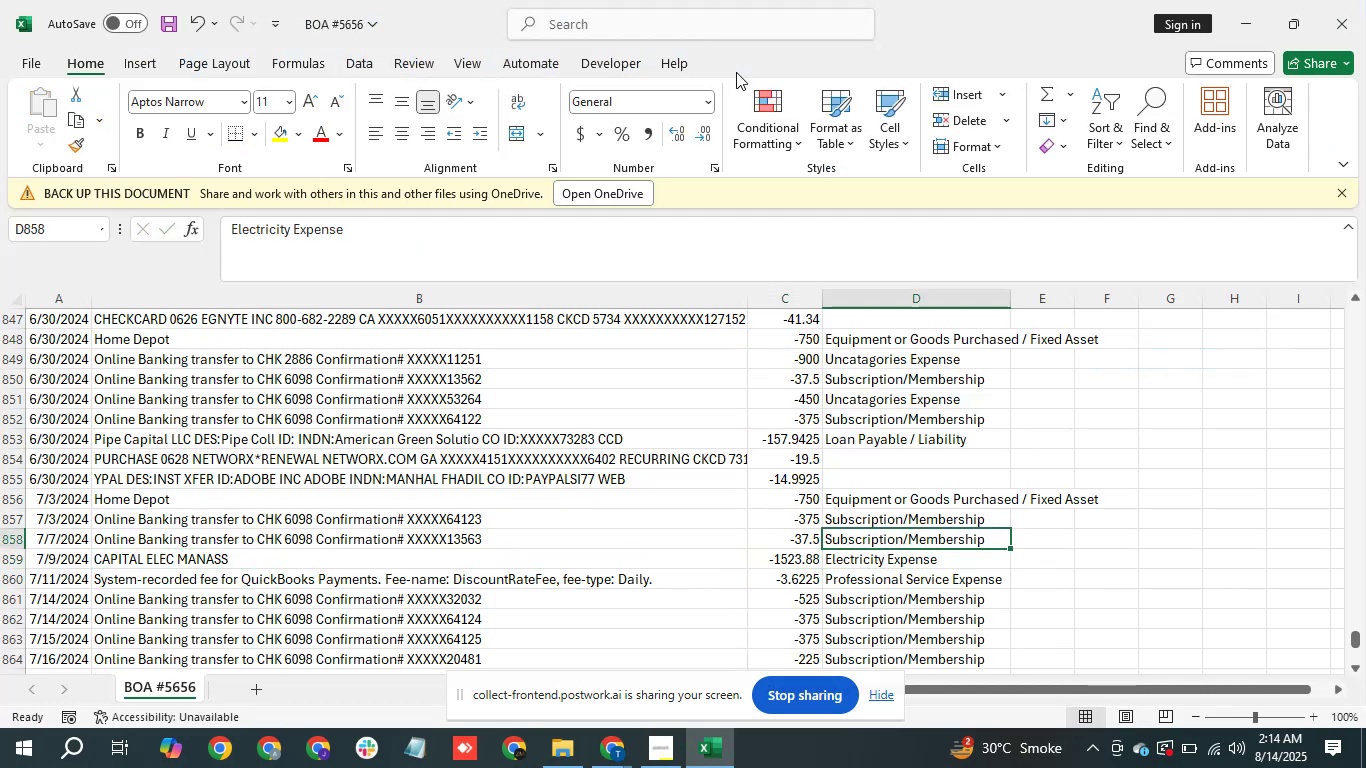 
key(ArrowUp)
 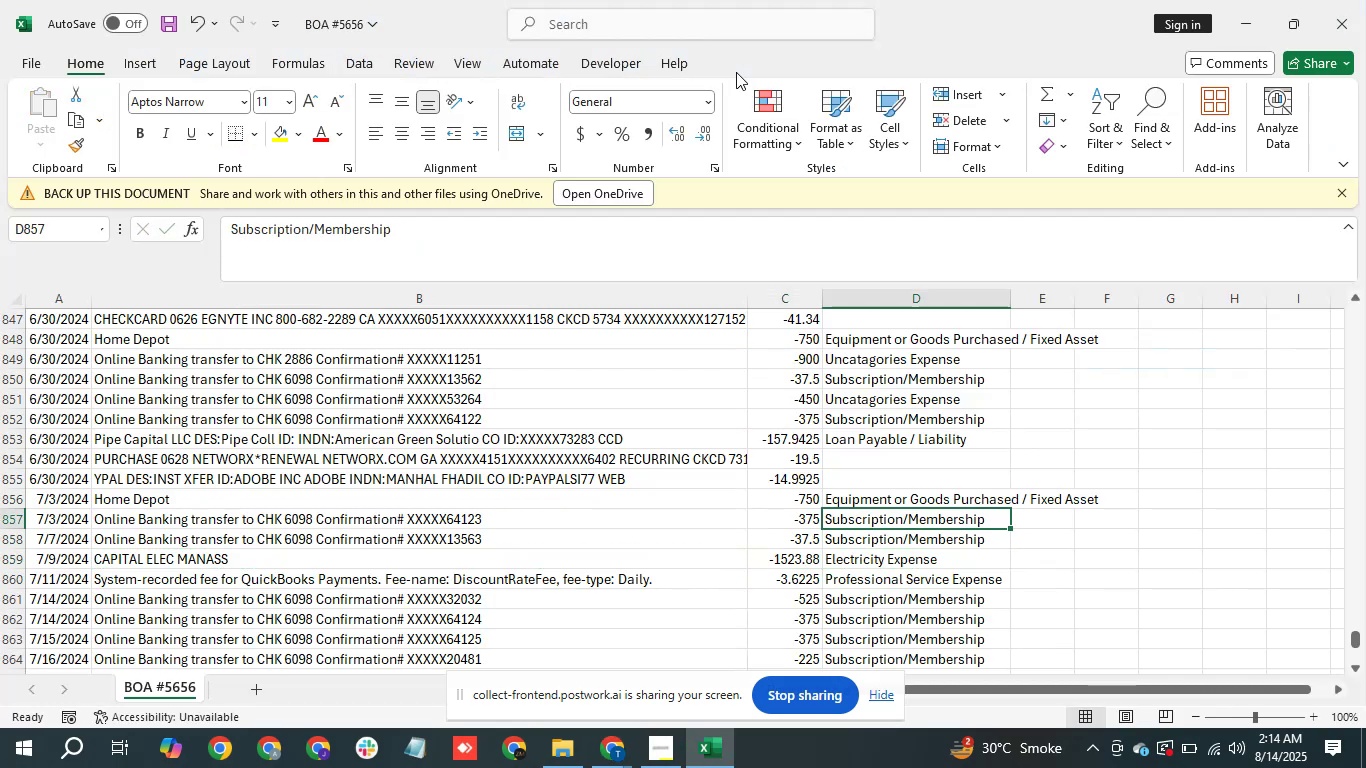 
key(ArrowUp)
 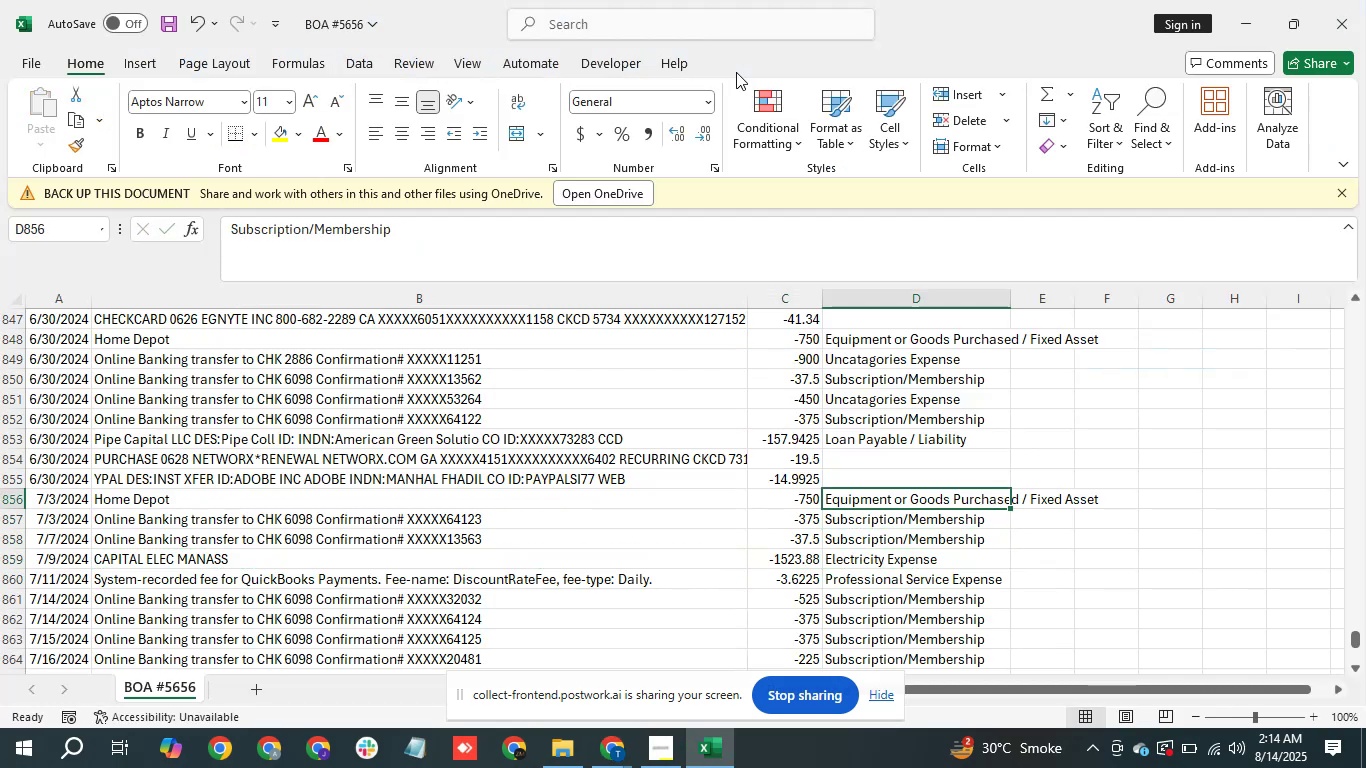 
key(ArrowUp)
 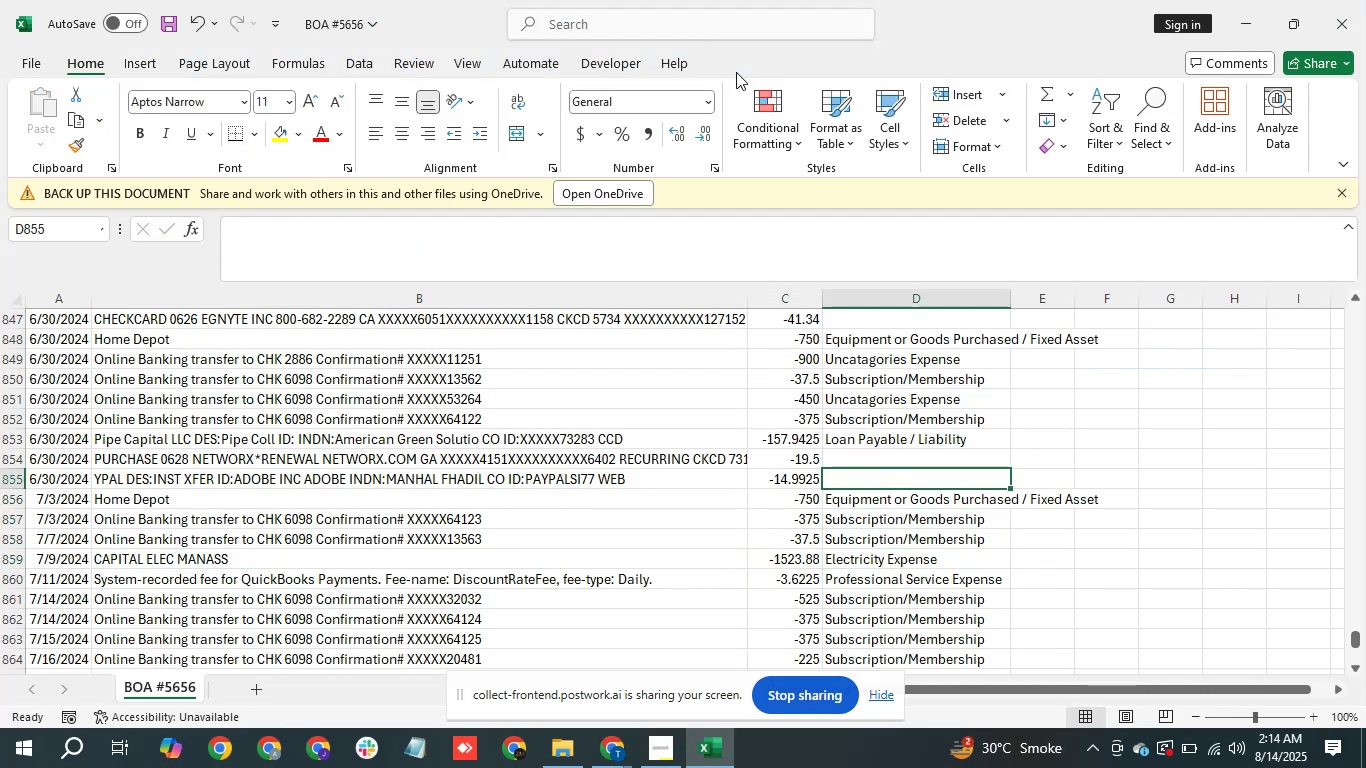 
wait(5.47)
 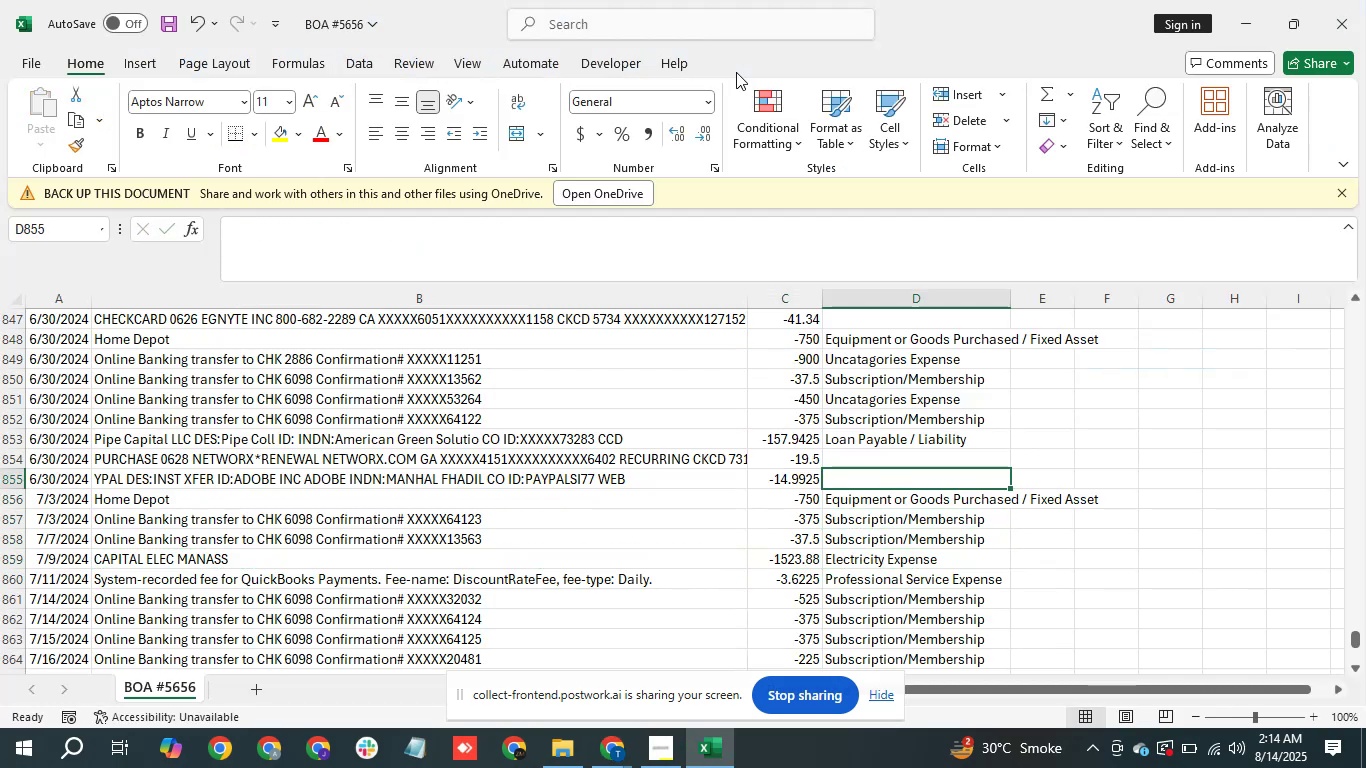 
type(so)
 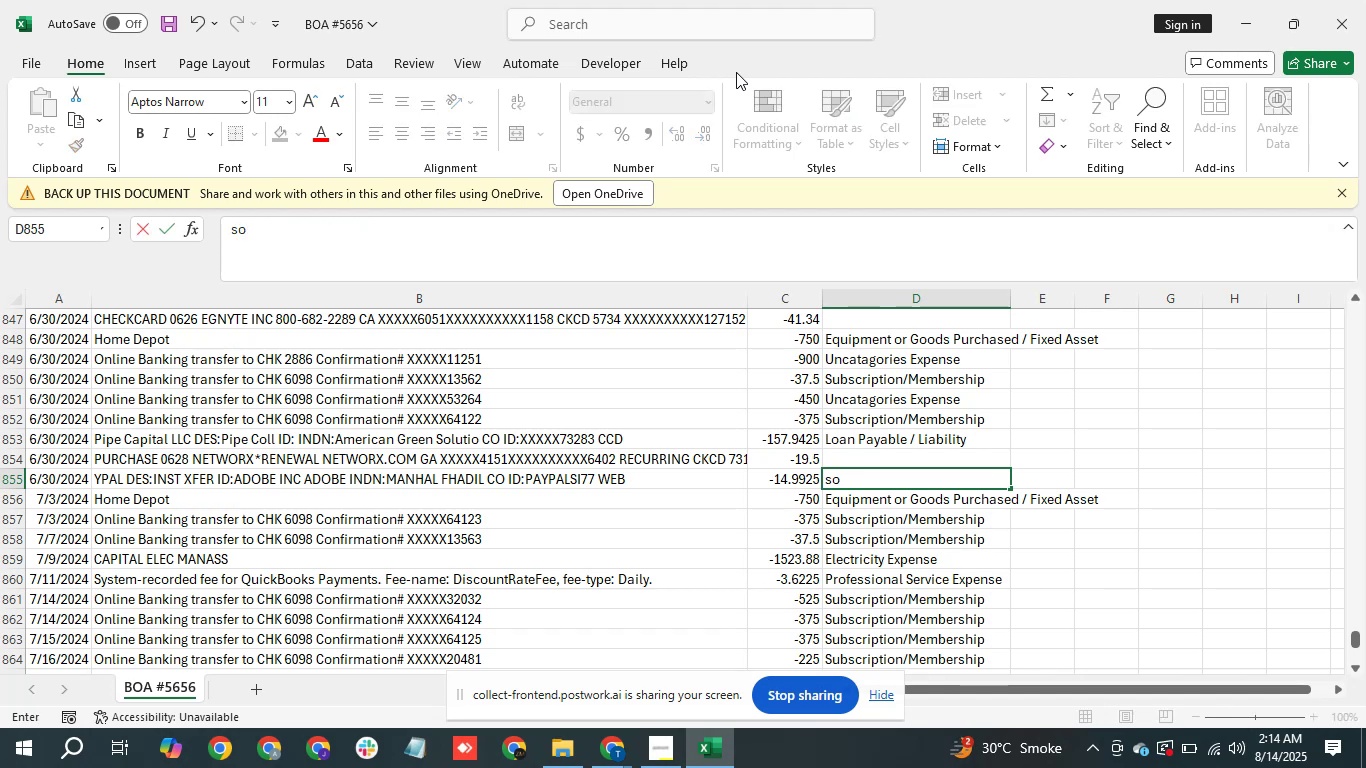 
key(Enter)
 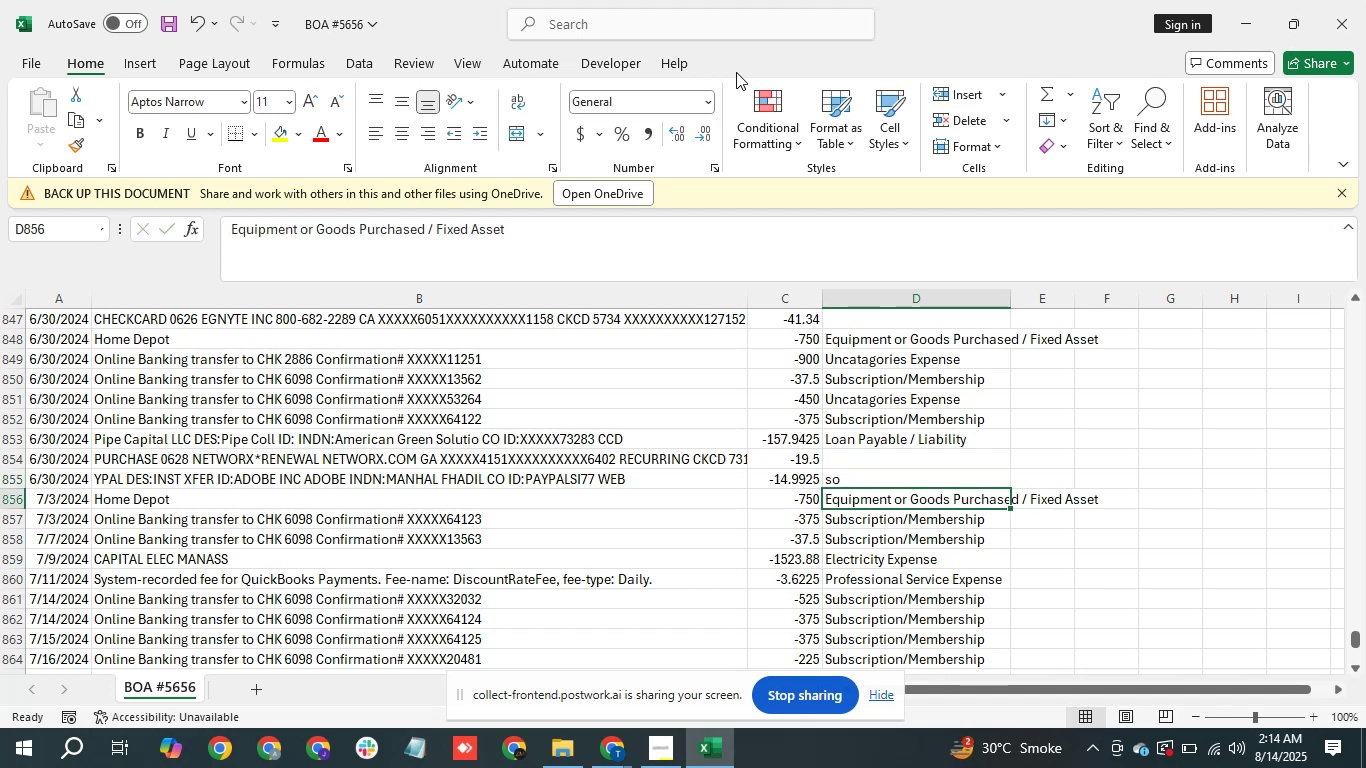 
key(ArrowUp)
 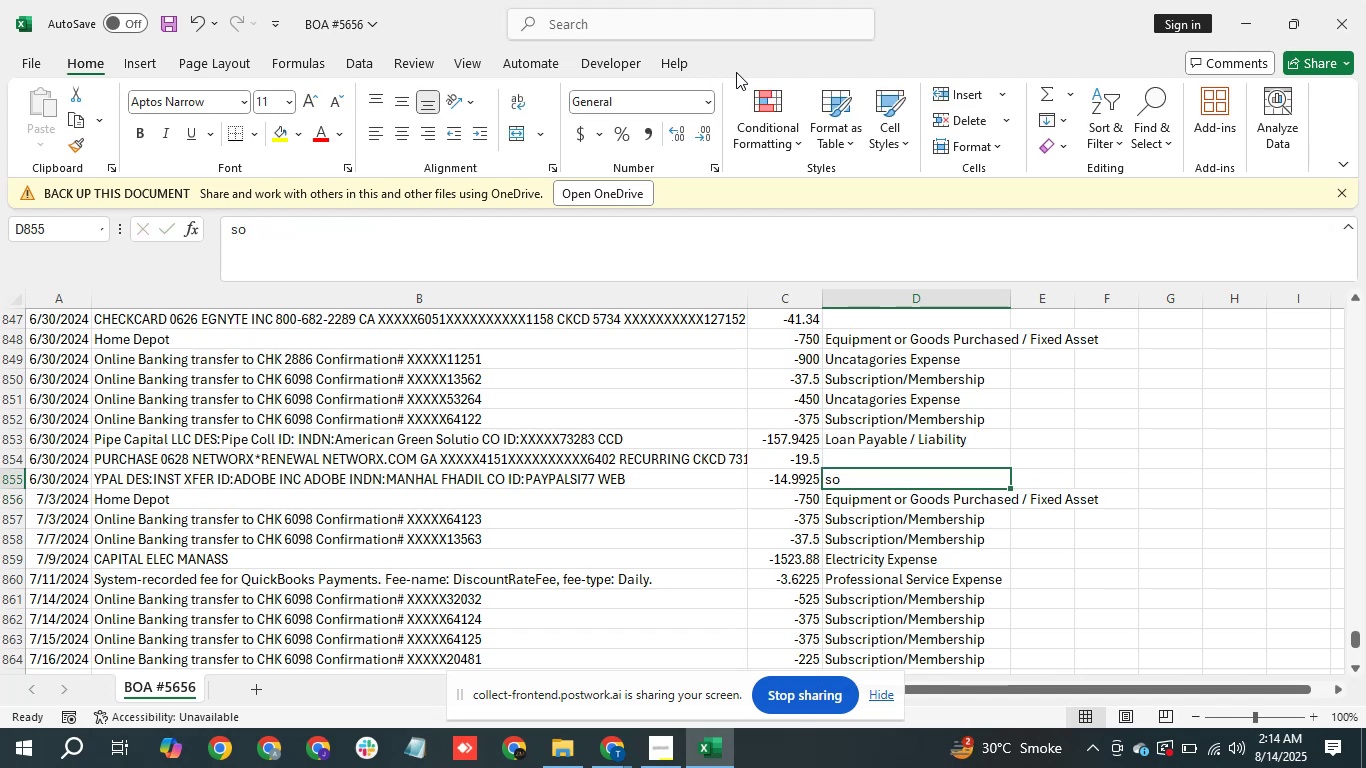 
type(software)
 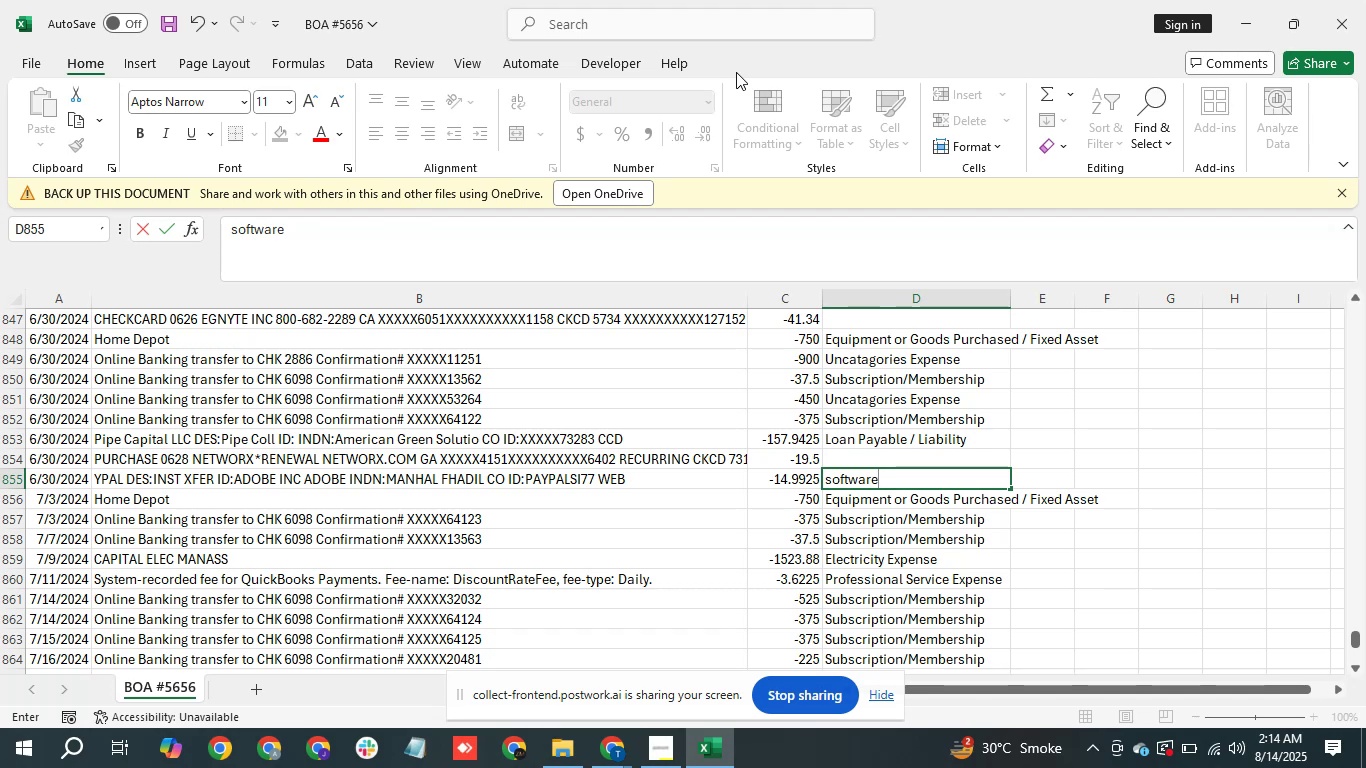 
hold_key(key=Backspace, duration=0.89)
 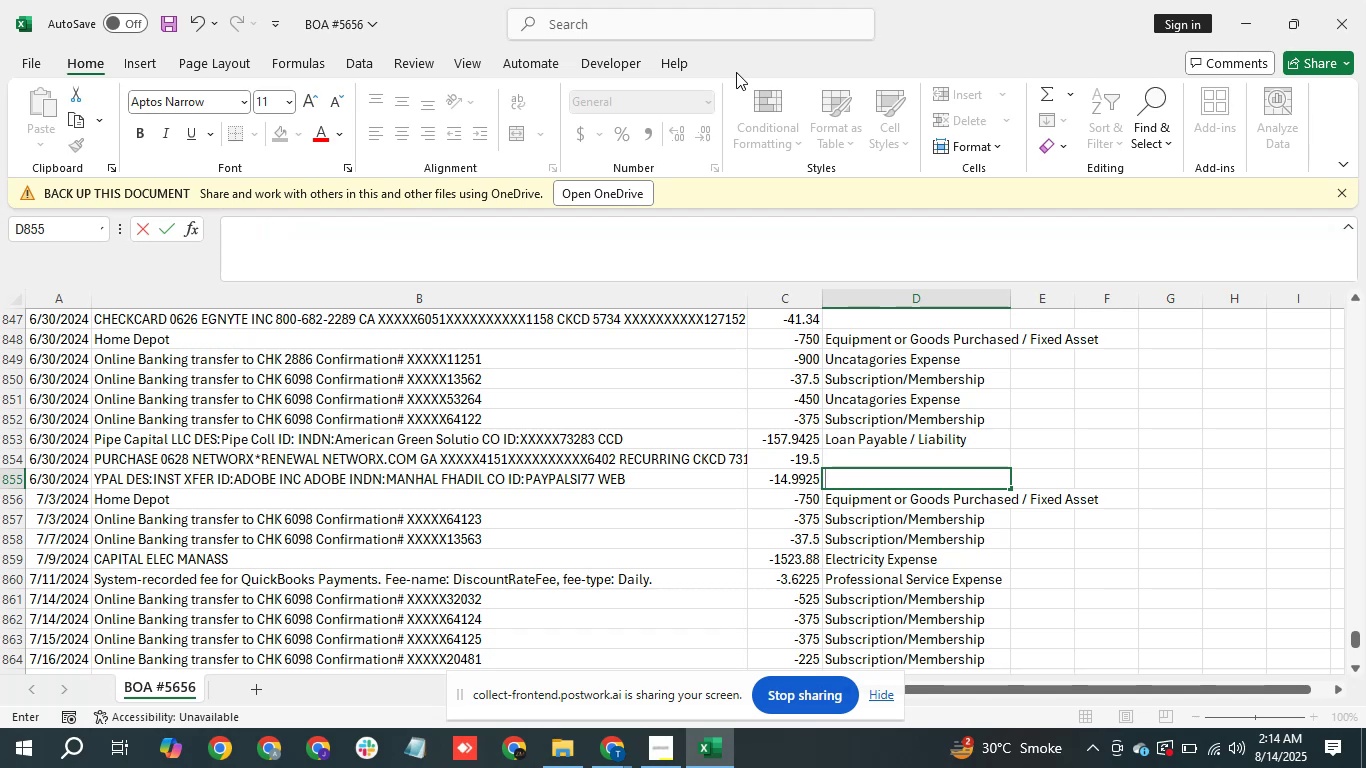 
type(apps)
key(Backspace)
key(Backspace)
key(Backspace)
key(Backspace)
type(Sof)
 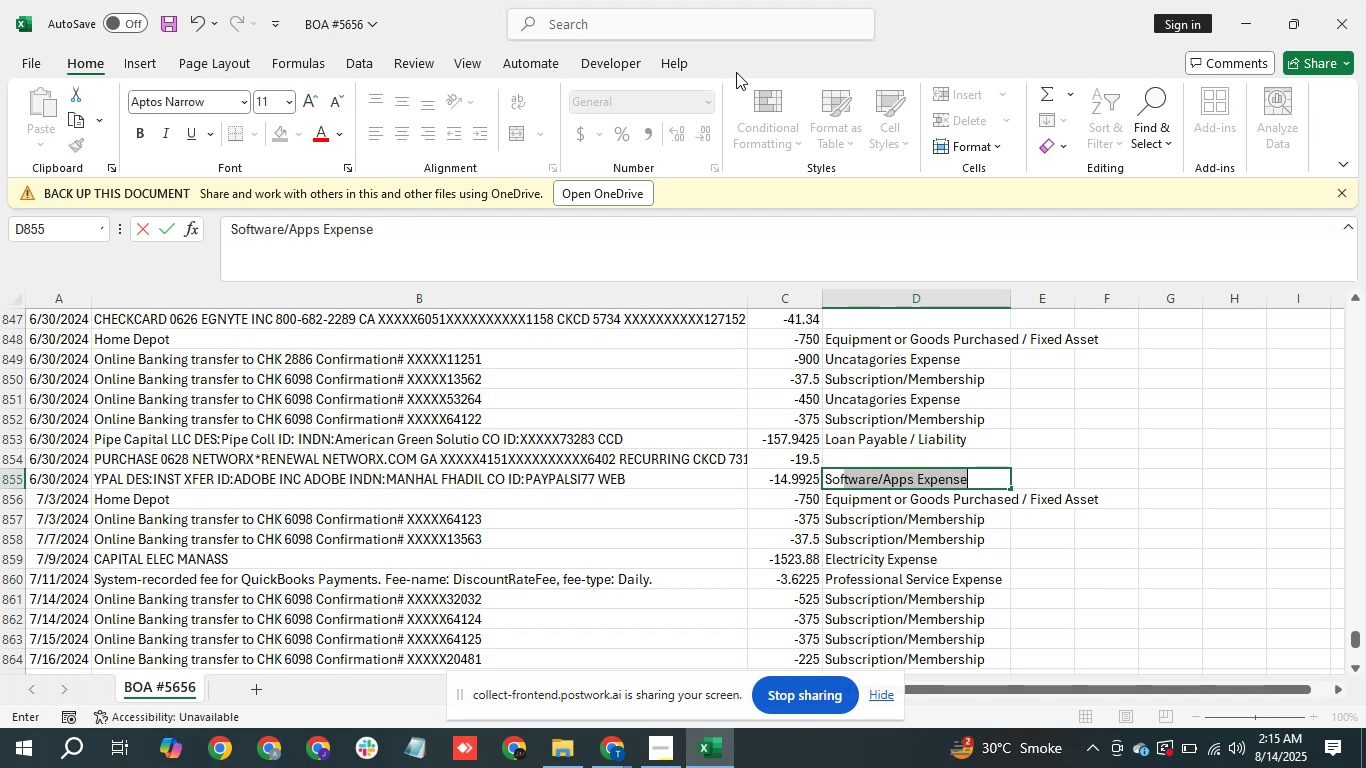 
key(Enter)
 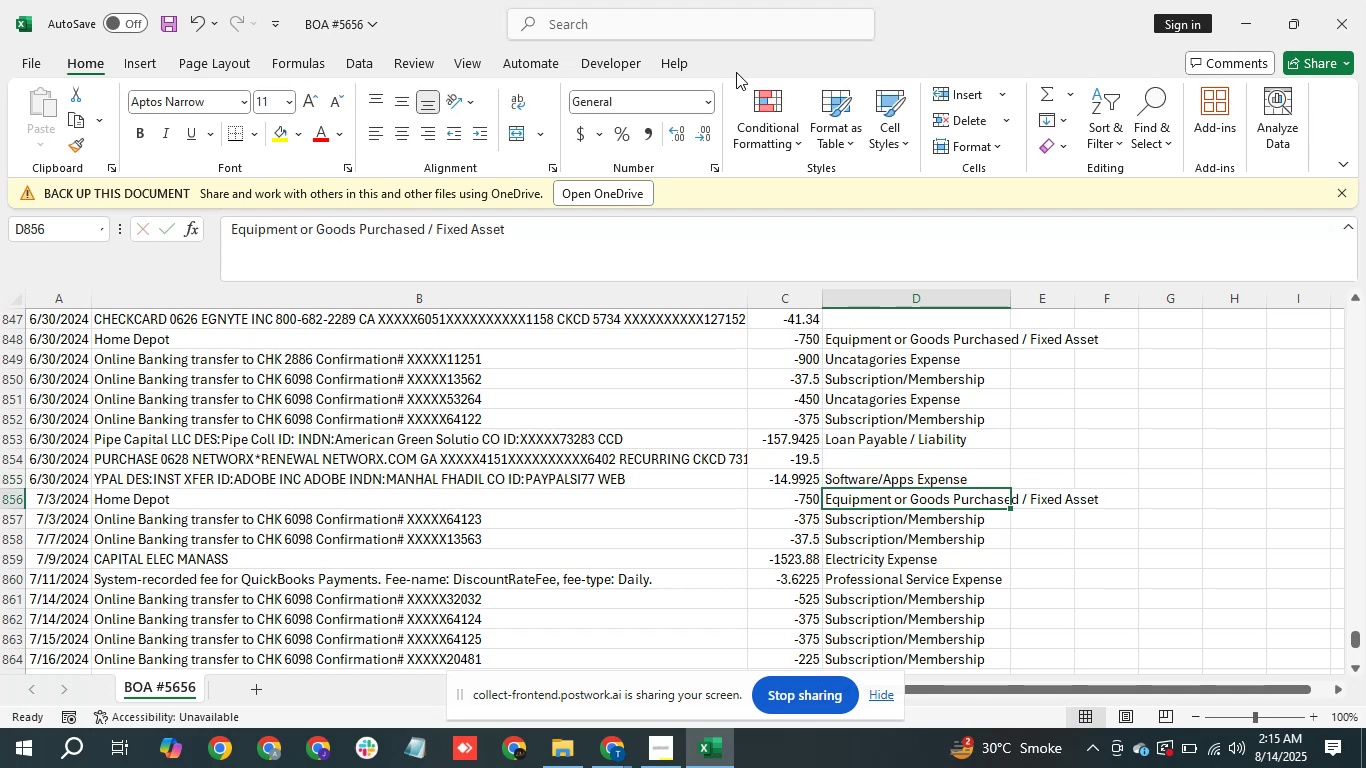 
key(ArrowUp)
 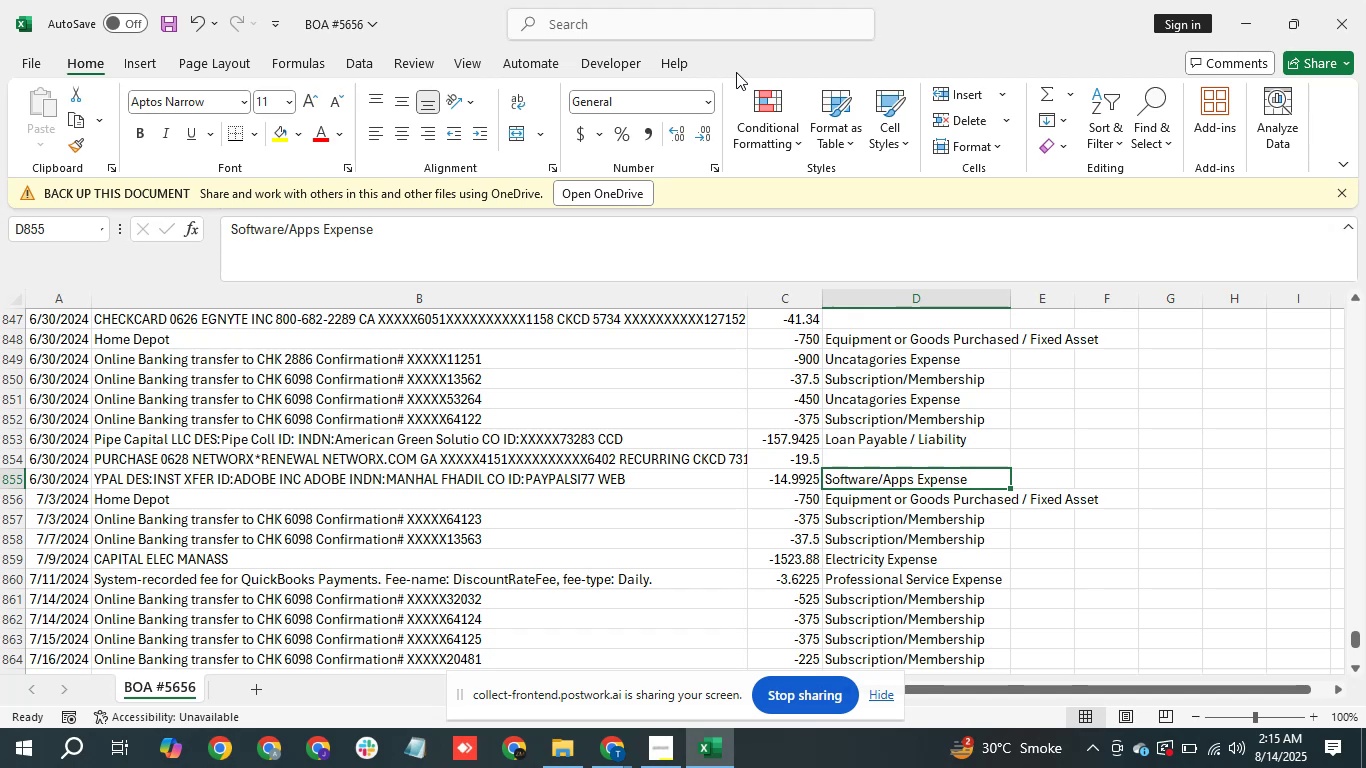 
key(ArrowUp)
 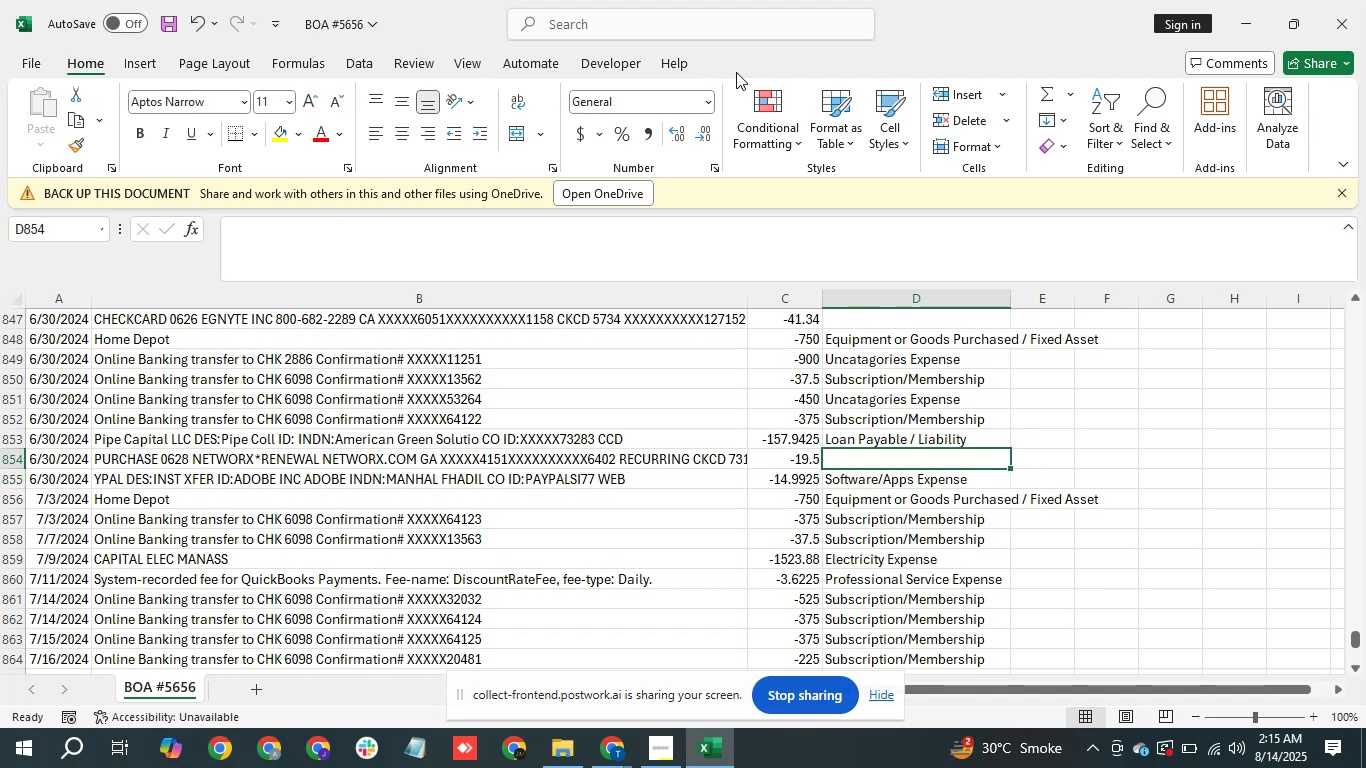 
key(ArrowLeft)
 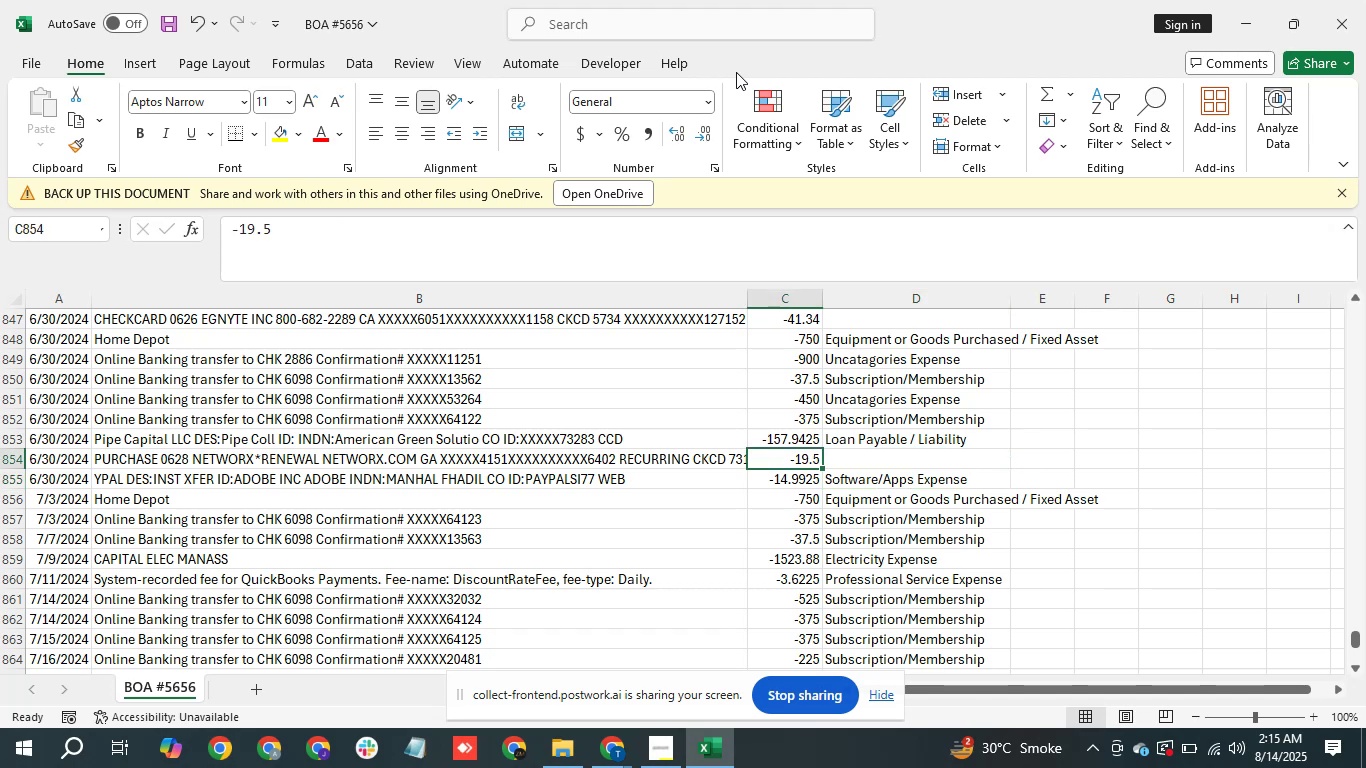 
key(ArrowLeft)
 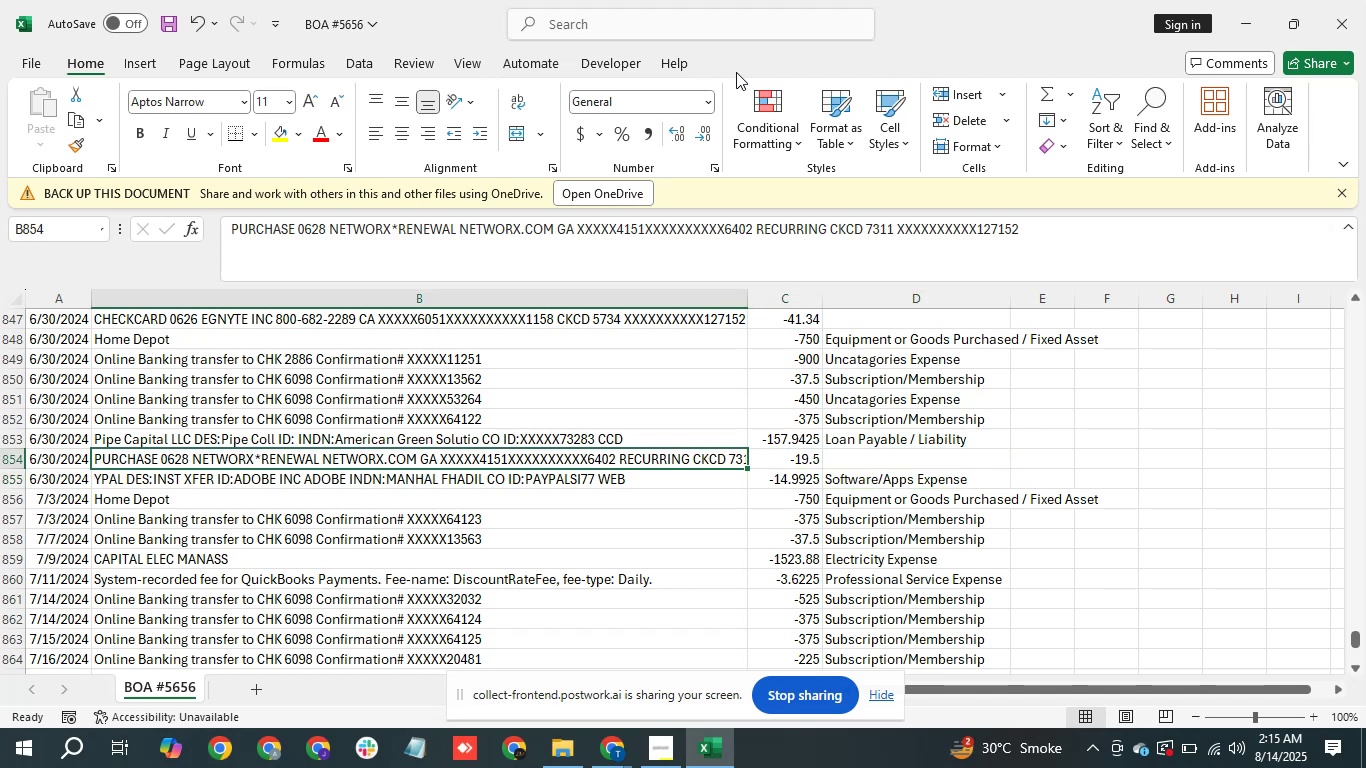 
key(ArrowRight)
 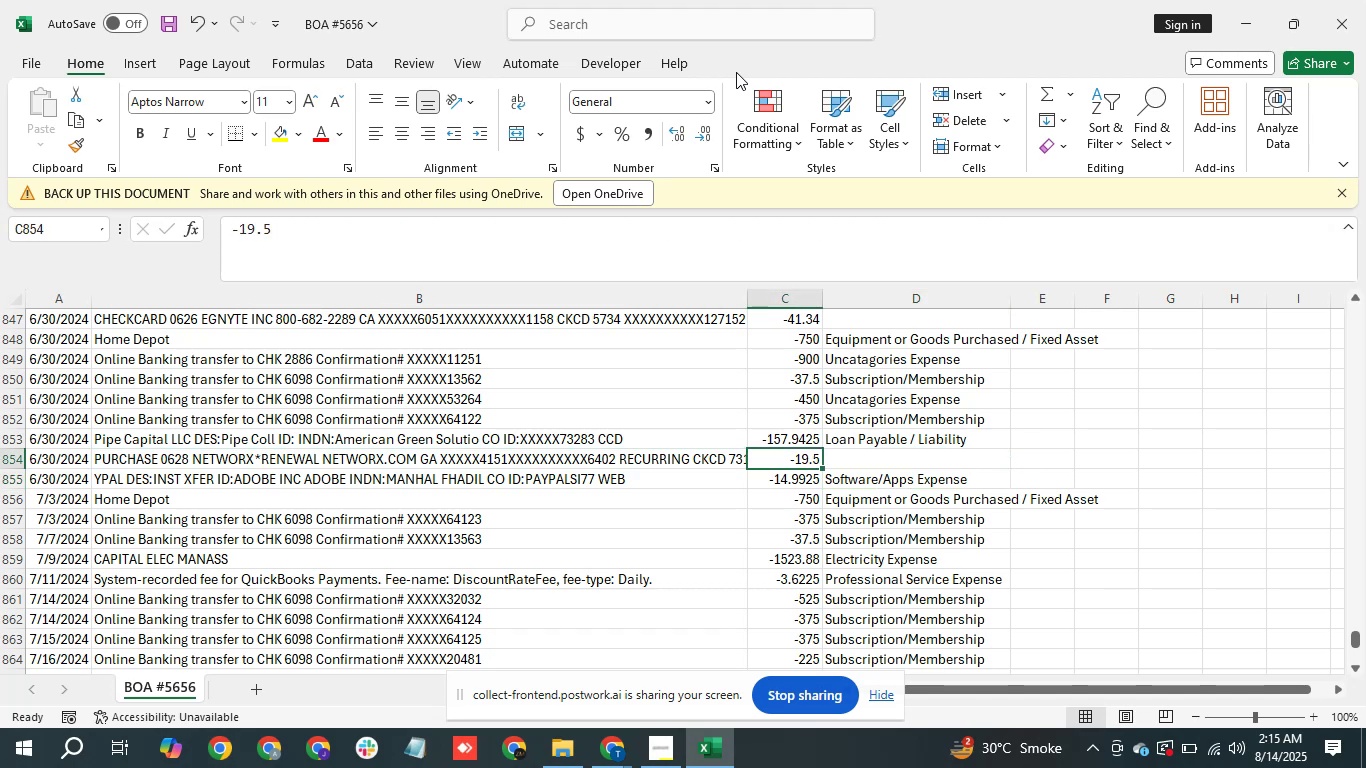 
key(ArrowRight)
 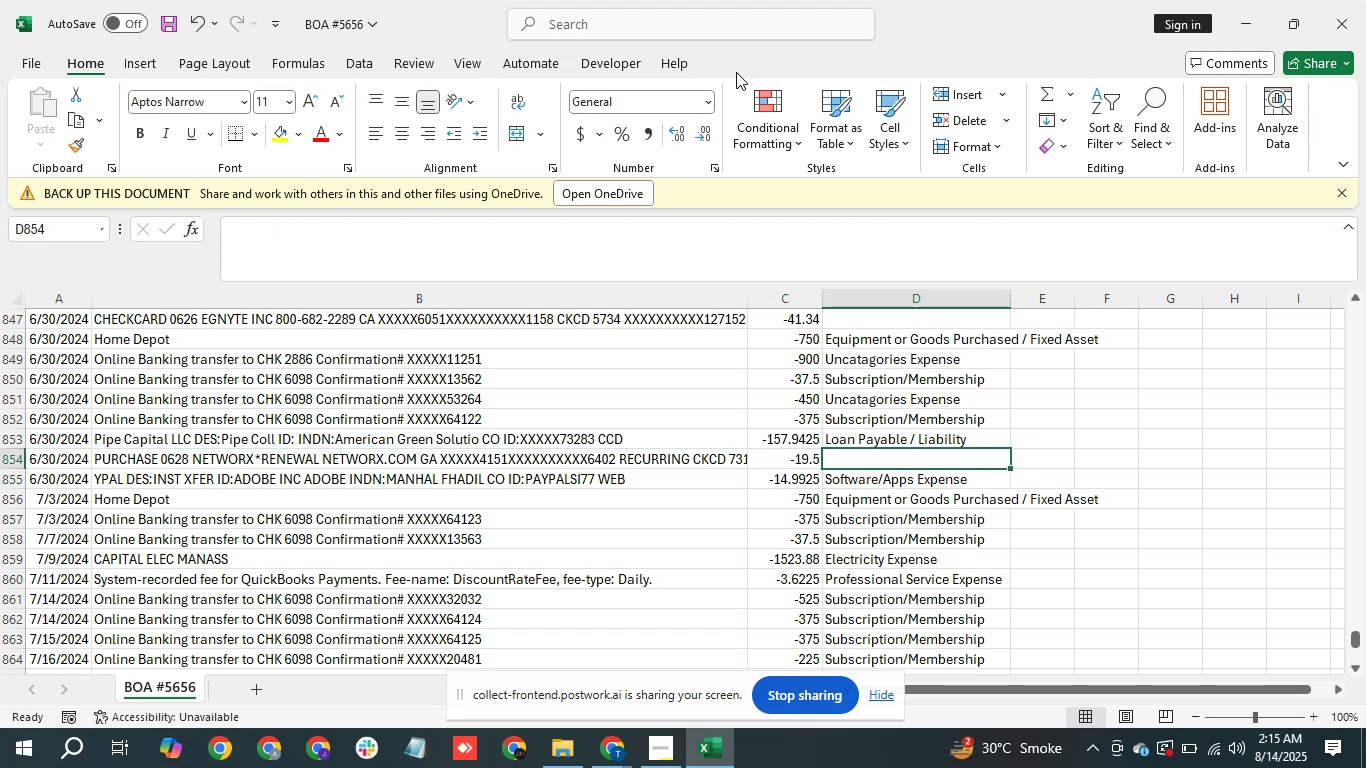 
wait(5.12)
 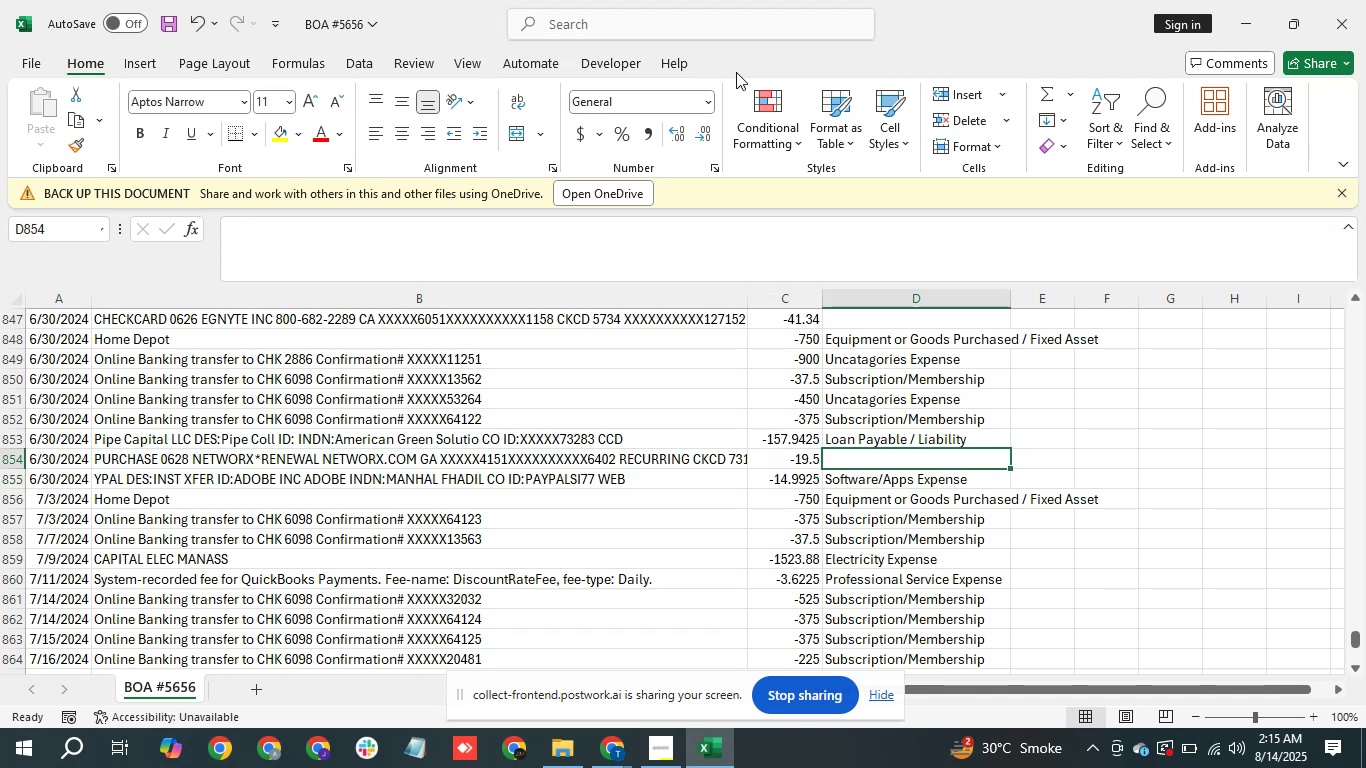 
scroll: coordinate [535, 408], scroll_direction: up, amount: 59.0
 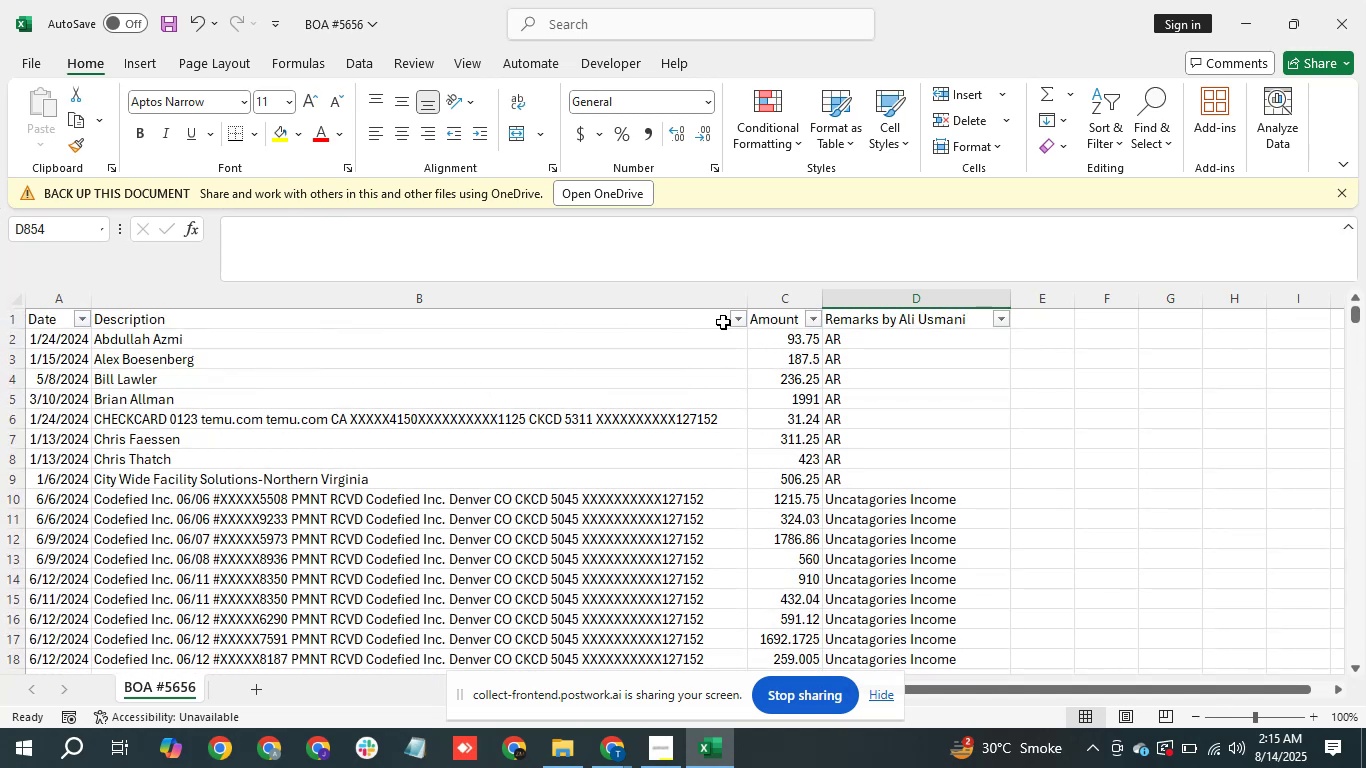 
left_click([735, 316])
 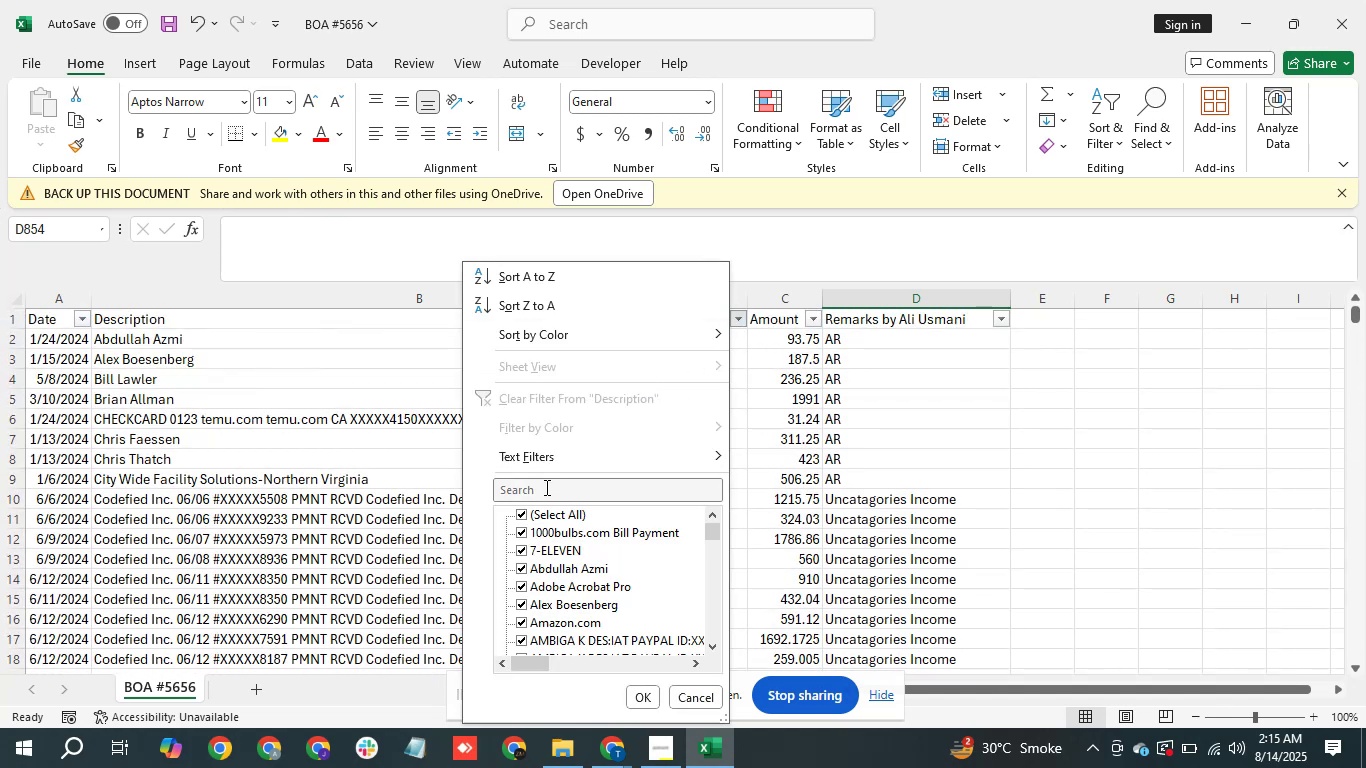 
left_click([554, 491])
 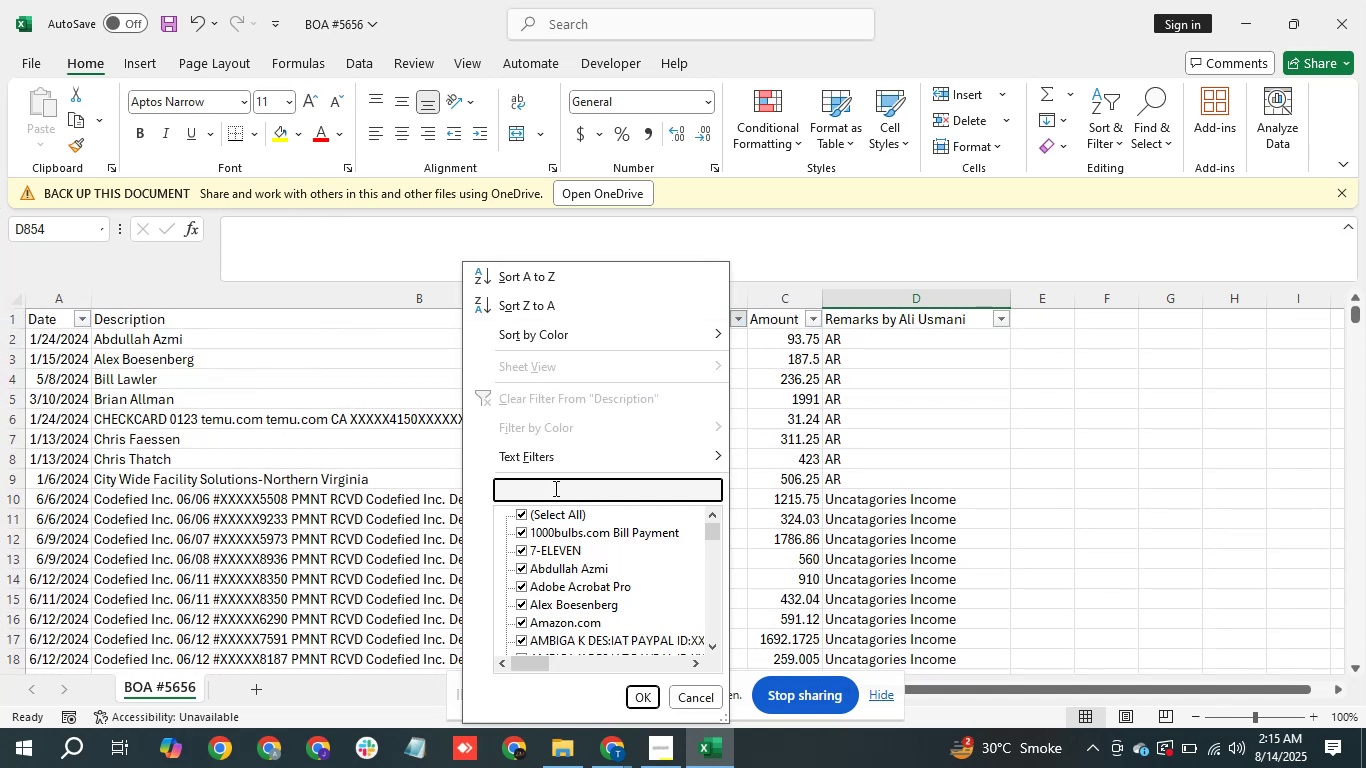 
type(network)
 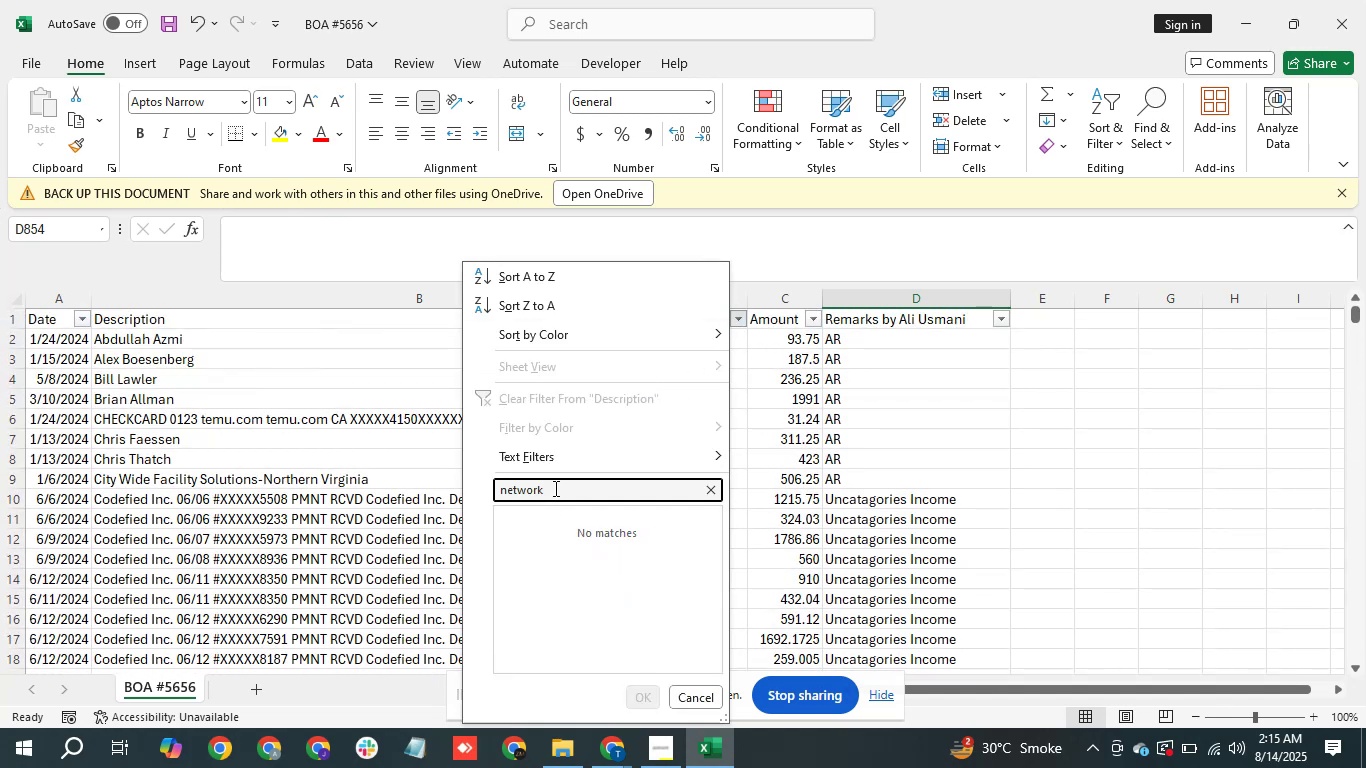 
key(Enter)
 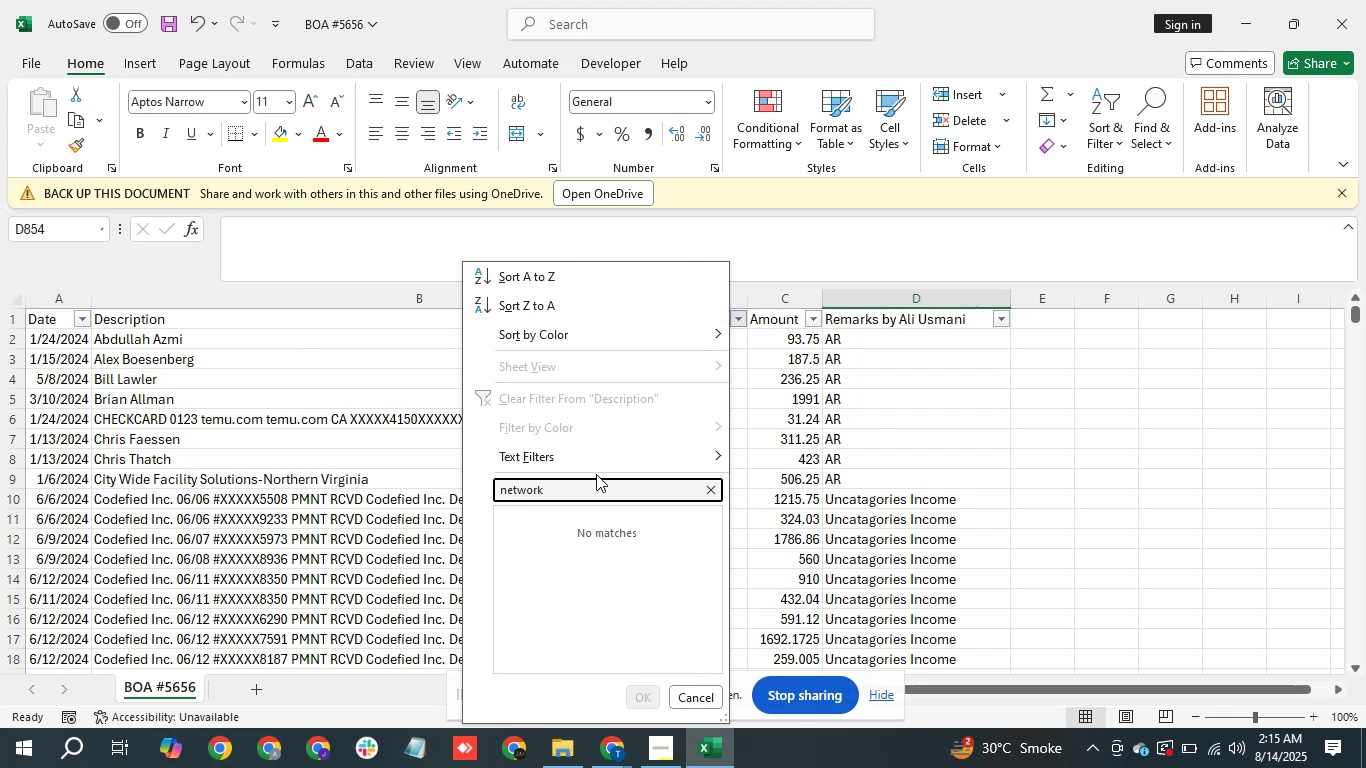 
hold_key(key=Backspace, duration=0.95)
 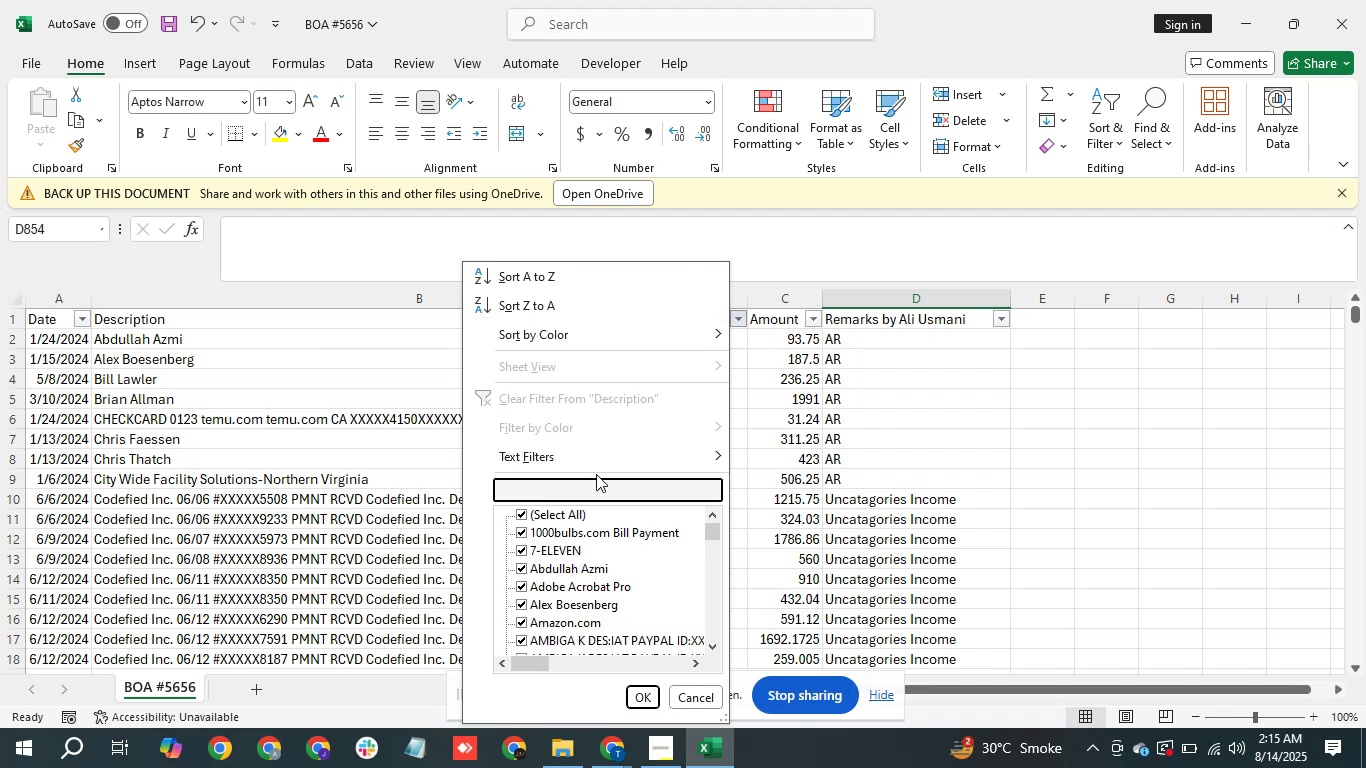 
type(renew)
 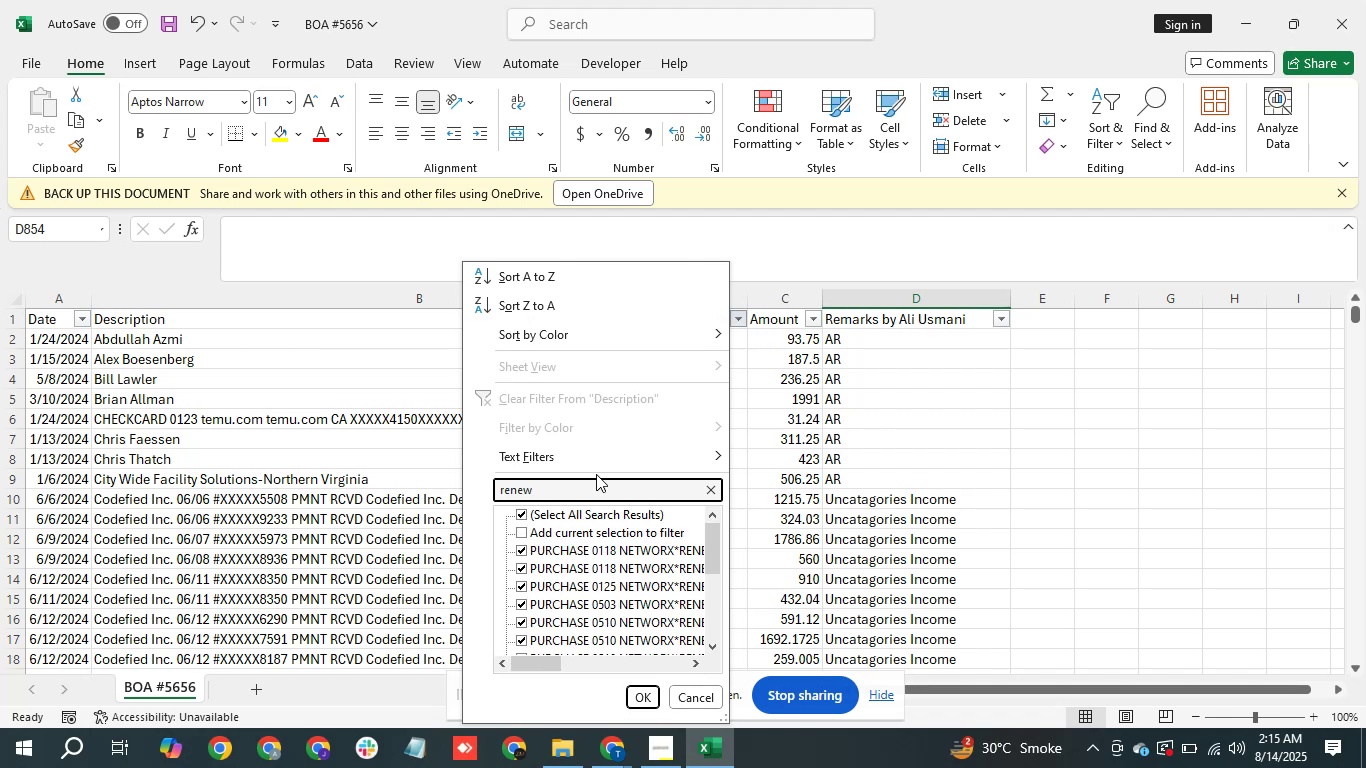 
key(Enter)
 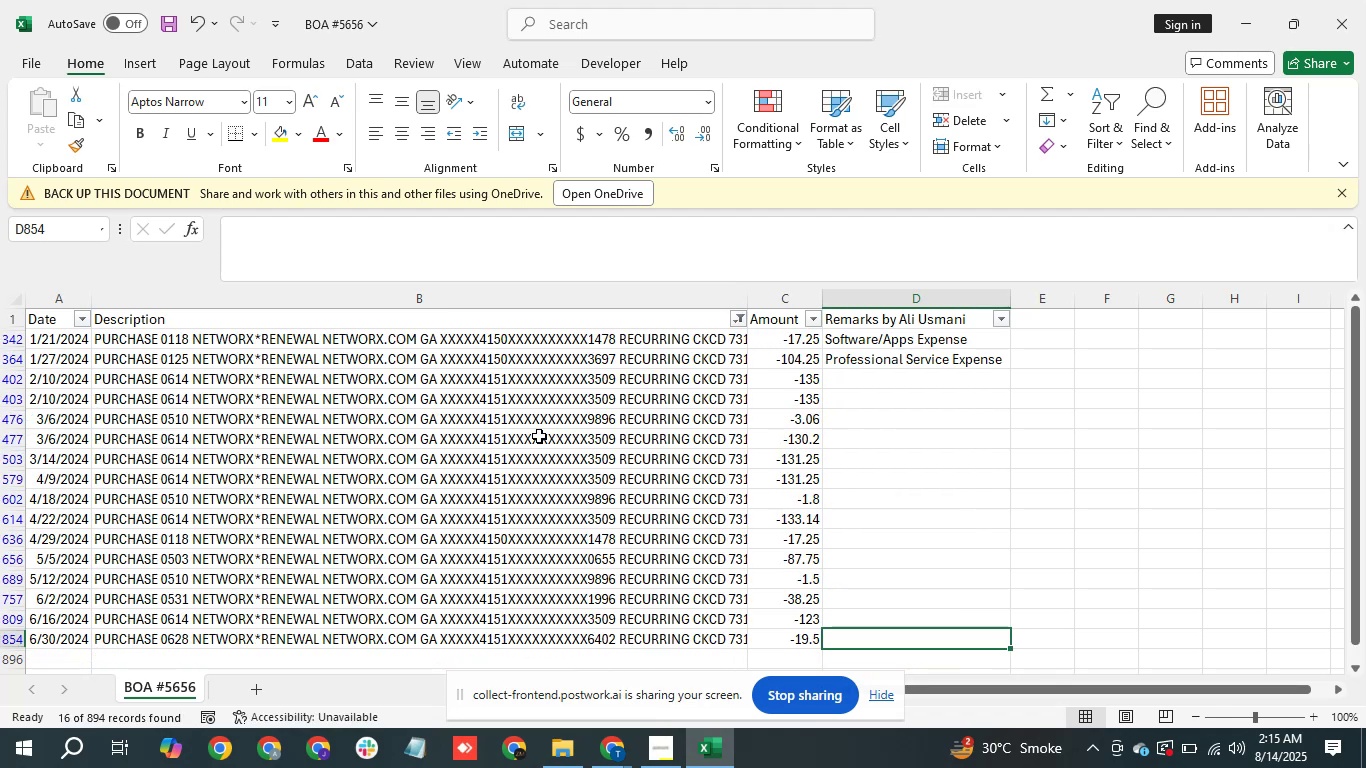 
scroll: coordinate [745, 492], scroll_direction: down, amount: 1.0
 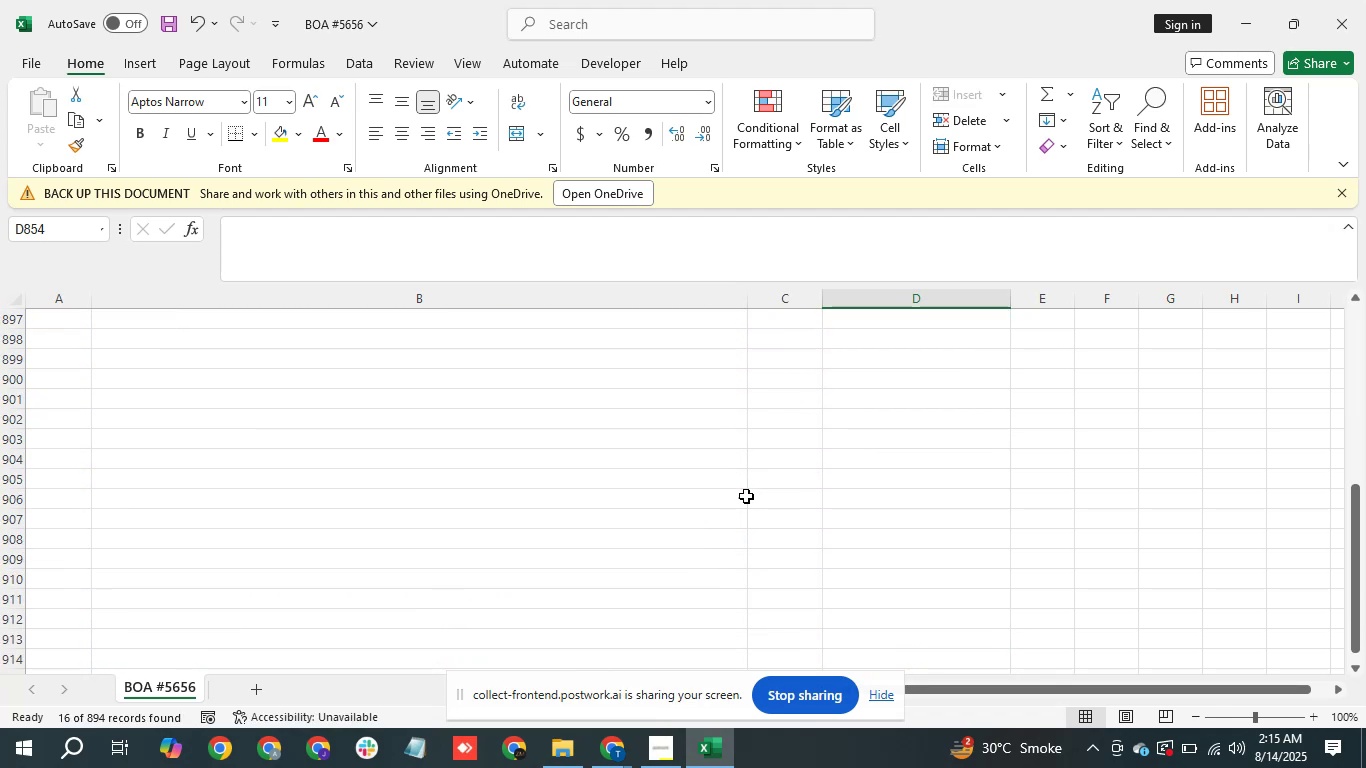 
scroll: coordinate [746, 496], scroll_direction: up, amount: 3.0
 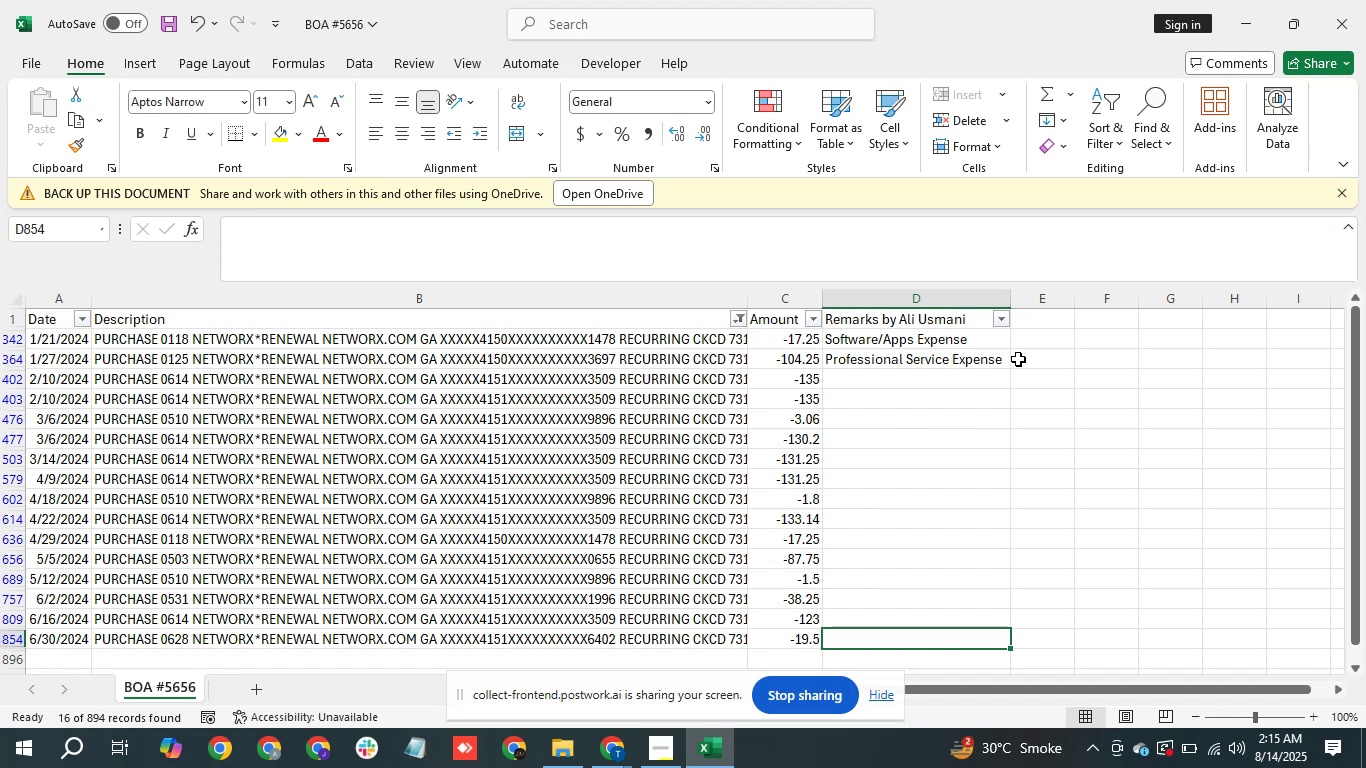 
wait(13.93)
 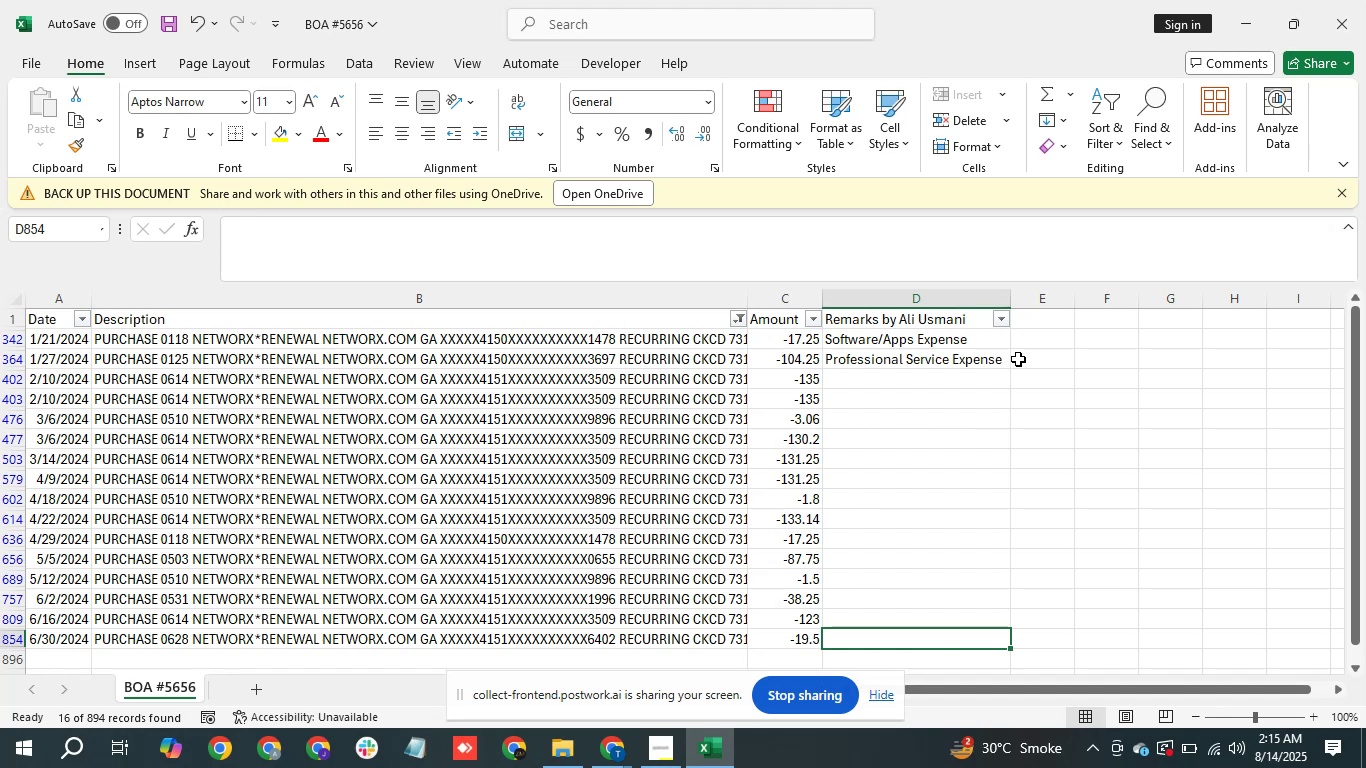 
left_click([309, 511])
 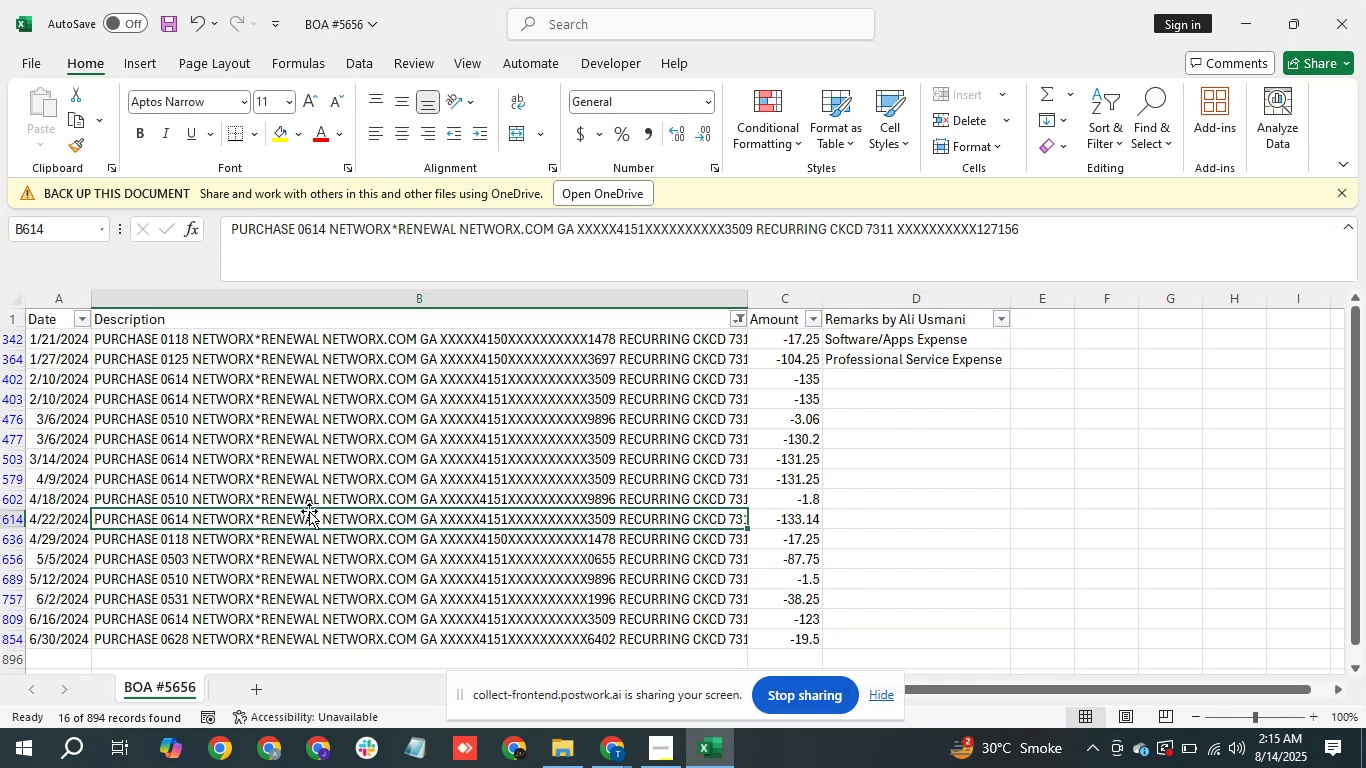 
key(Control+C)
 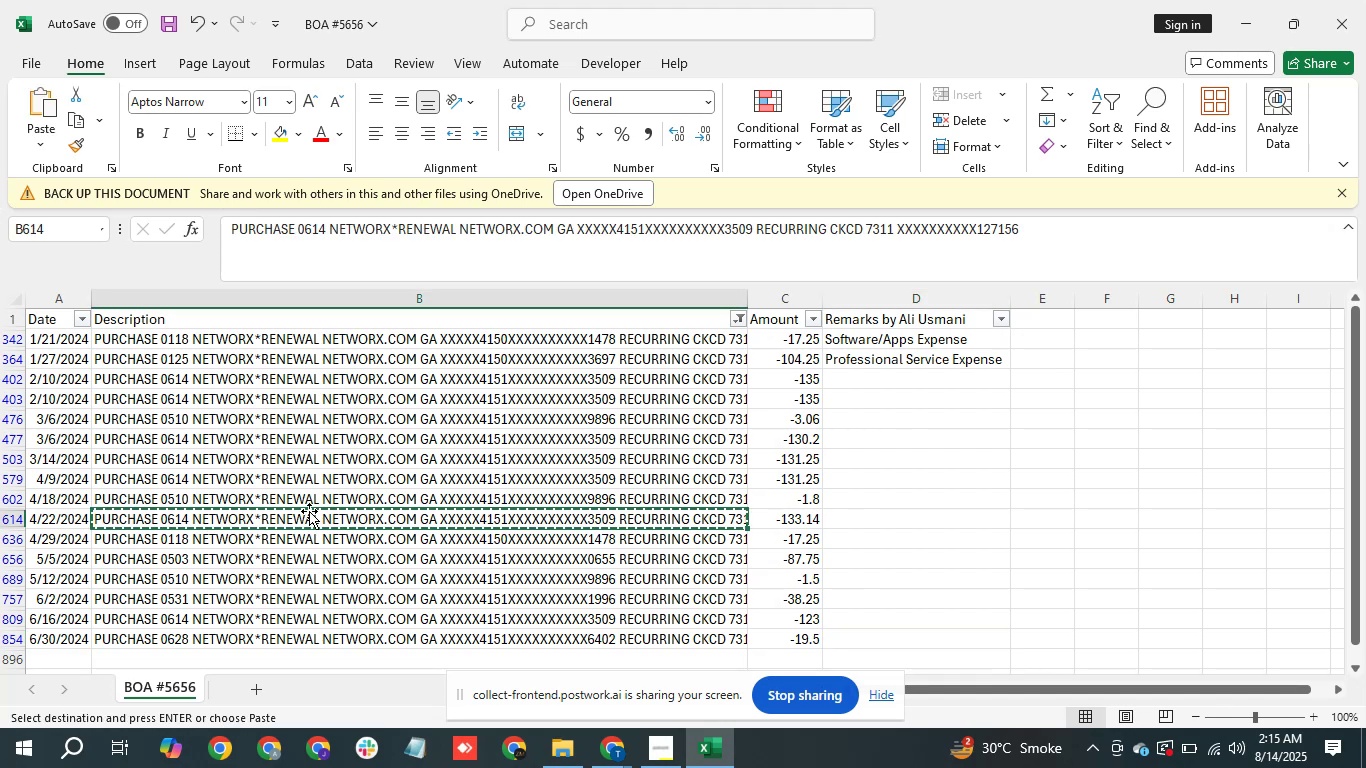 
key(Alt+Tab)
 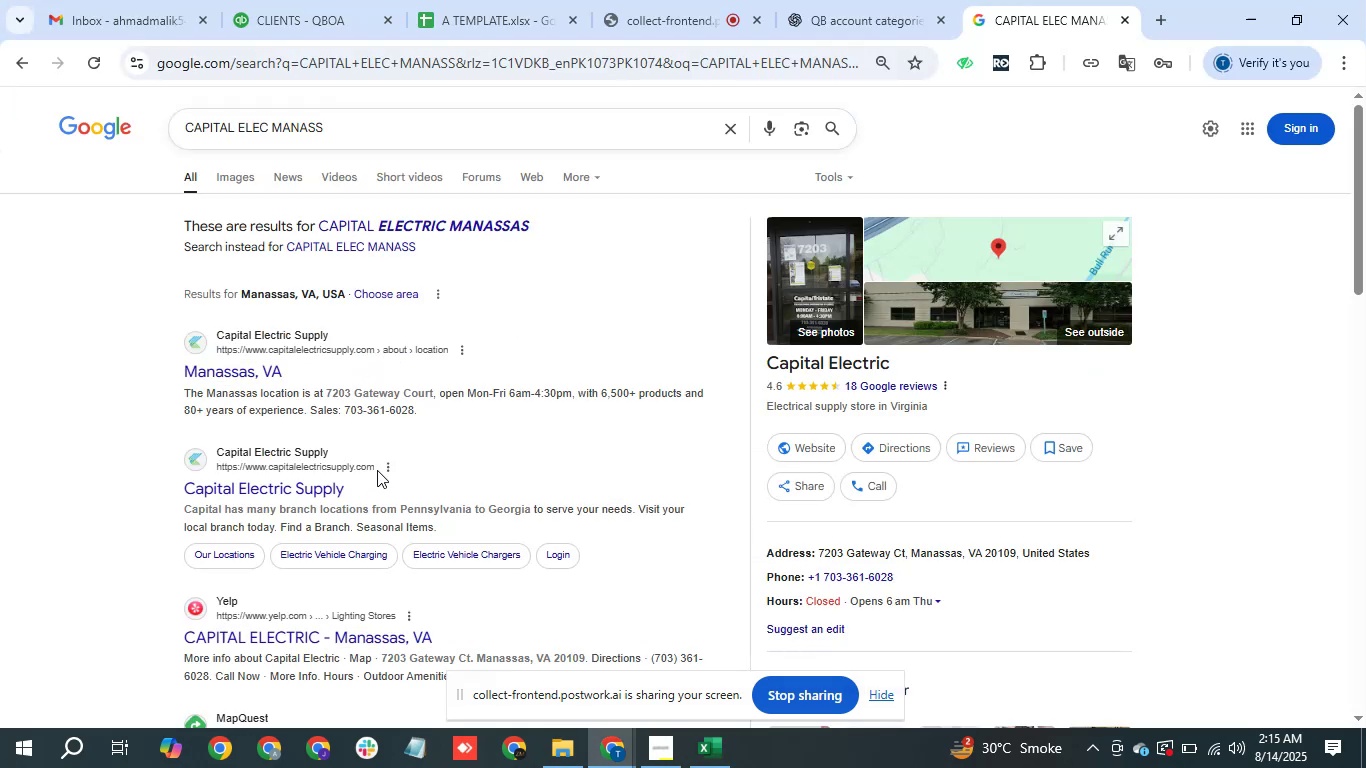 
hold_key(key=AltLeft, duration=0.57)
 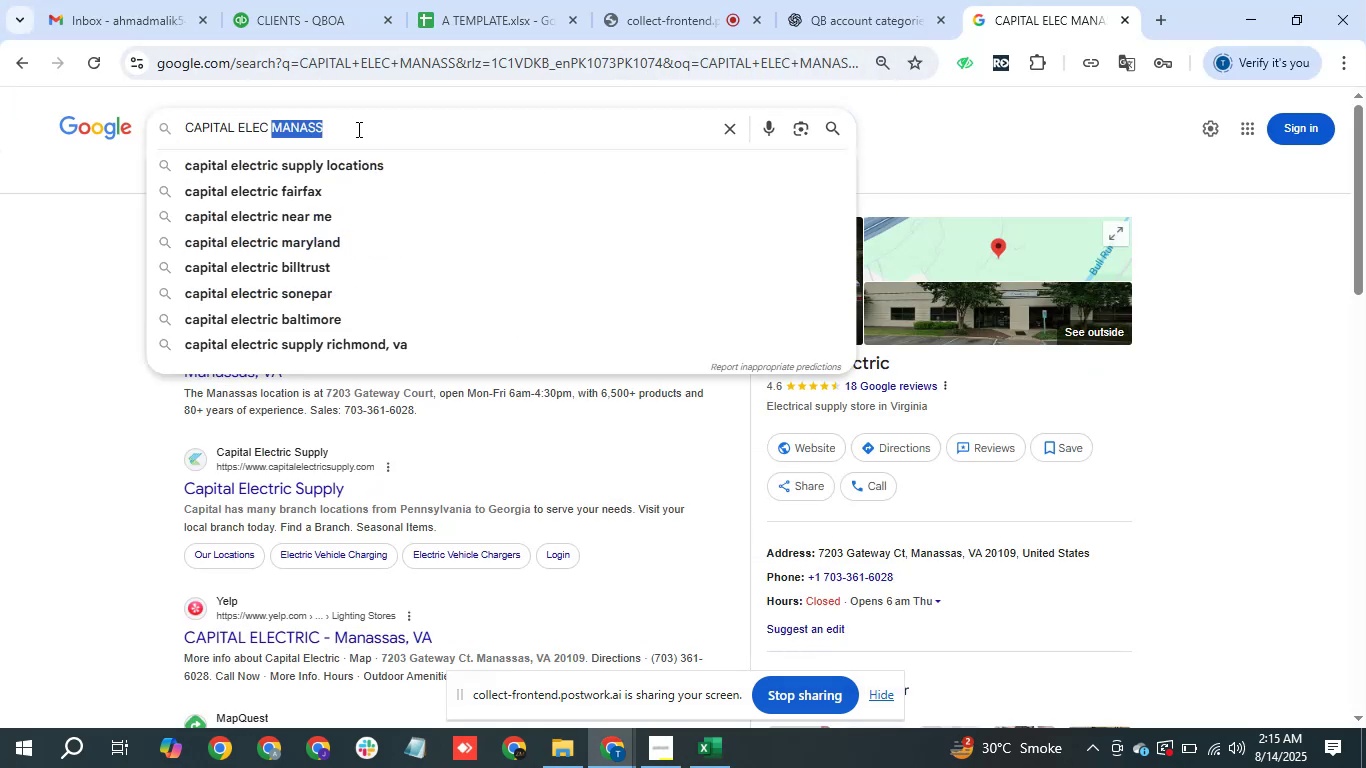 
double_click([357, 129])
 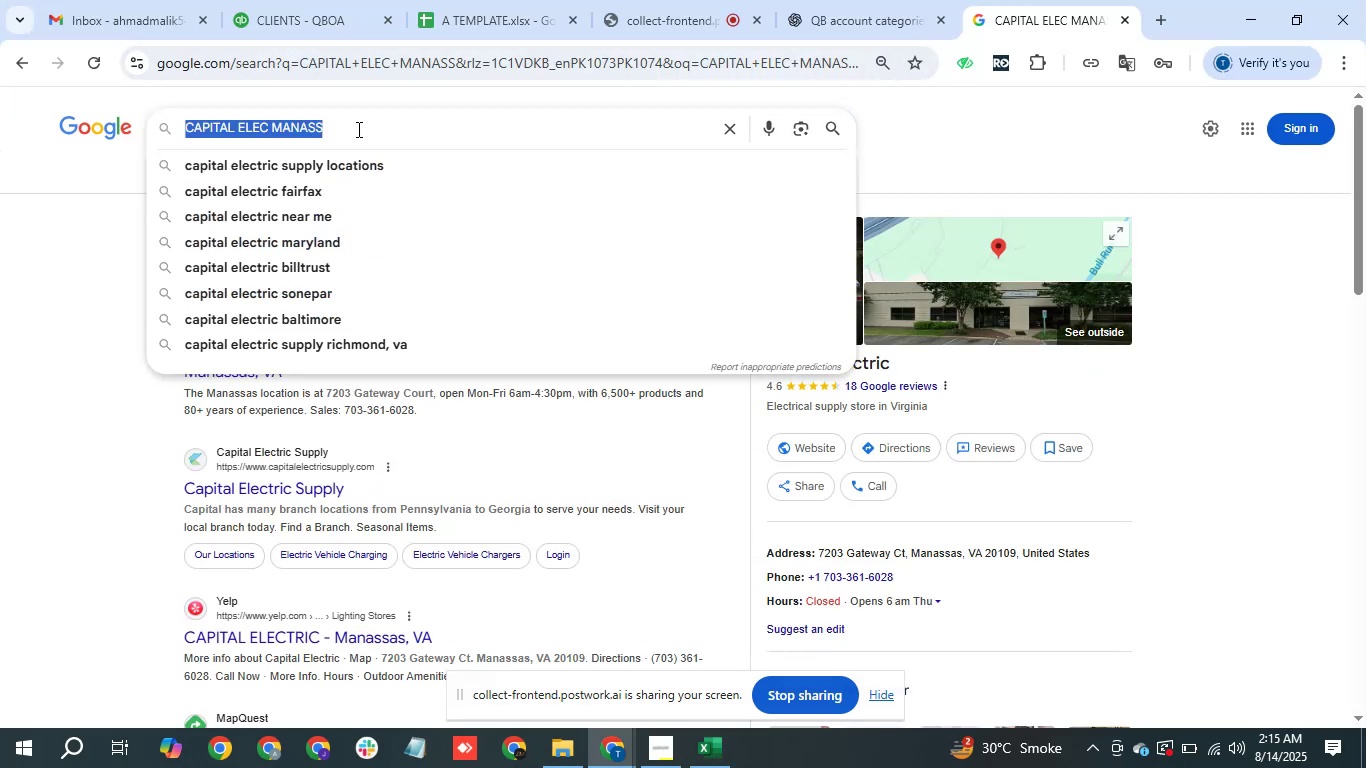 
triple_click([357, 129])
 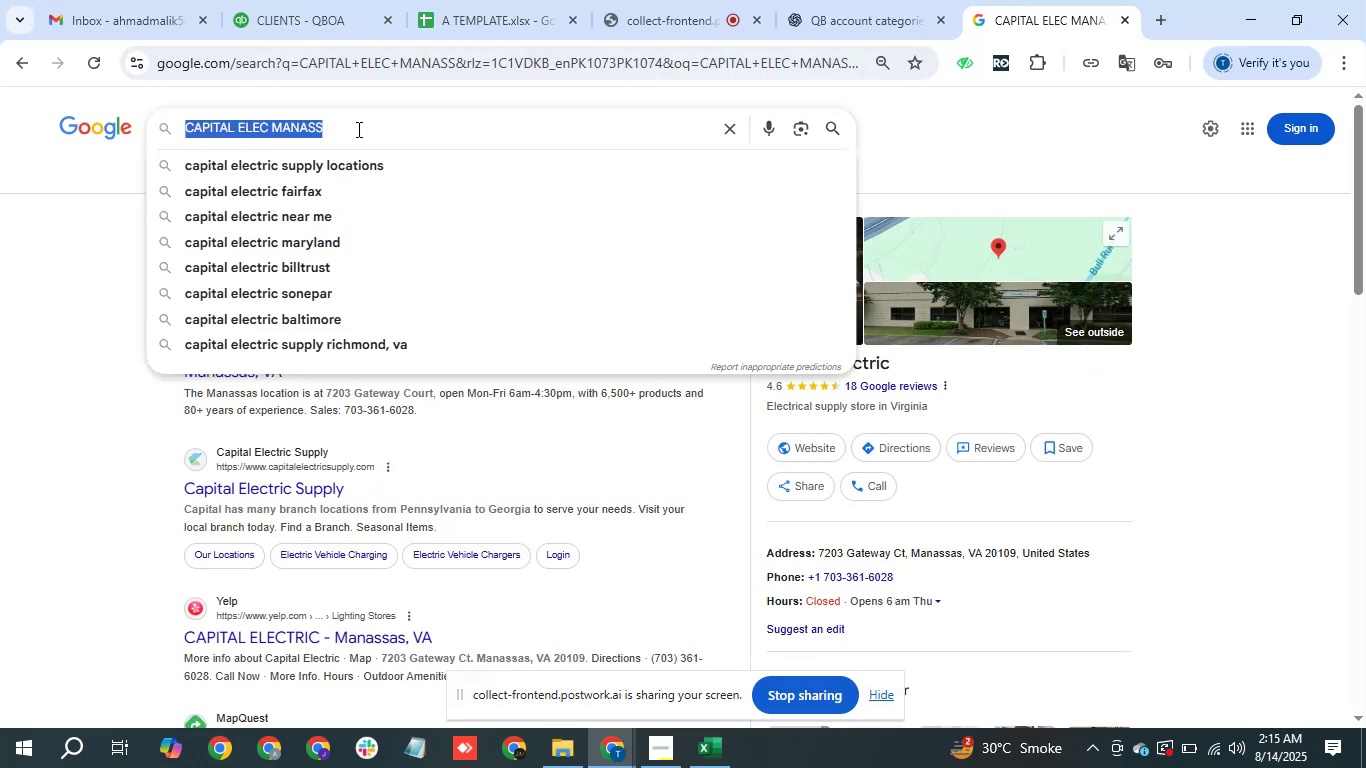 
key(Control+V)
 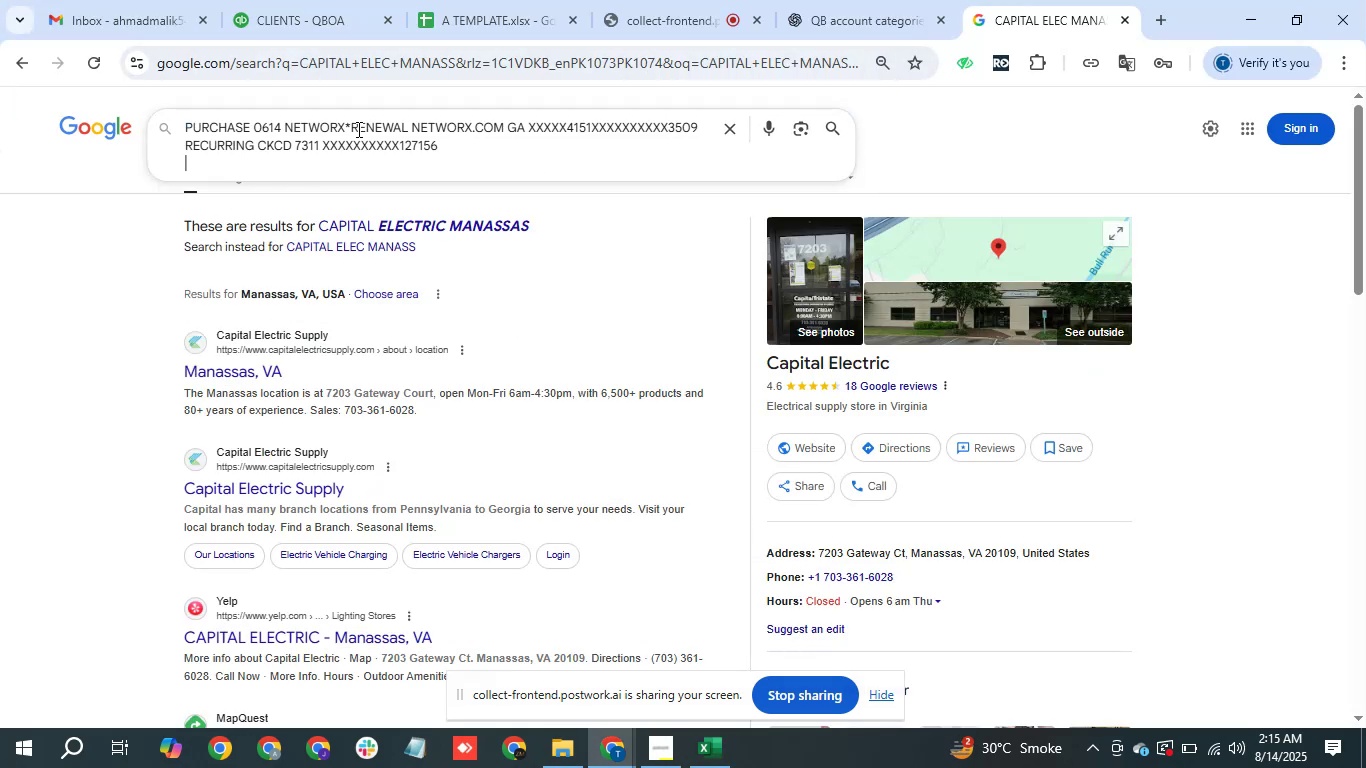 
key(Enter)
 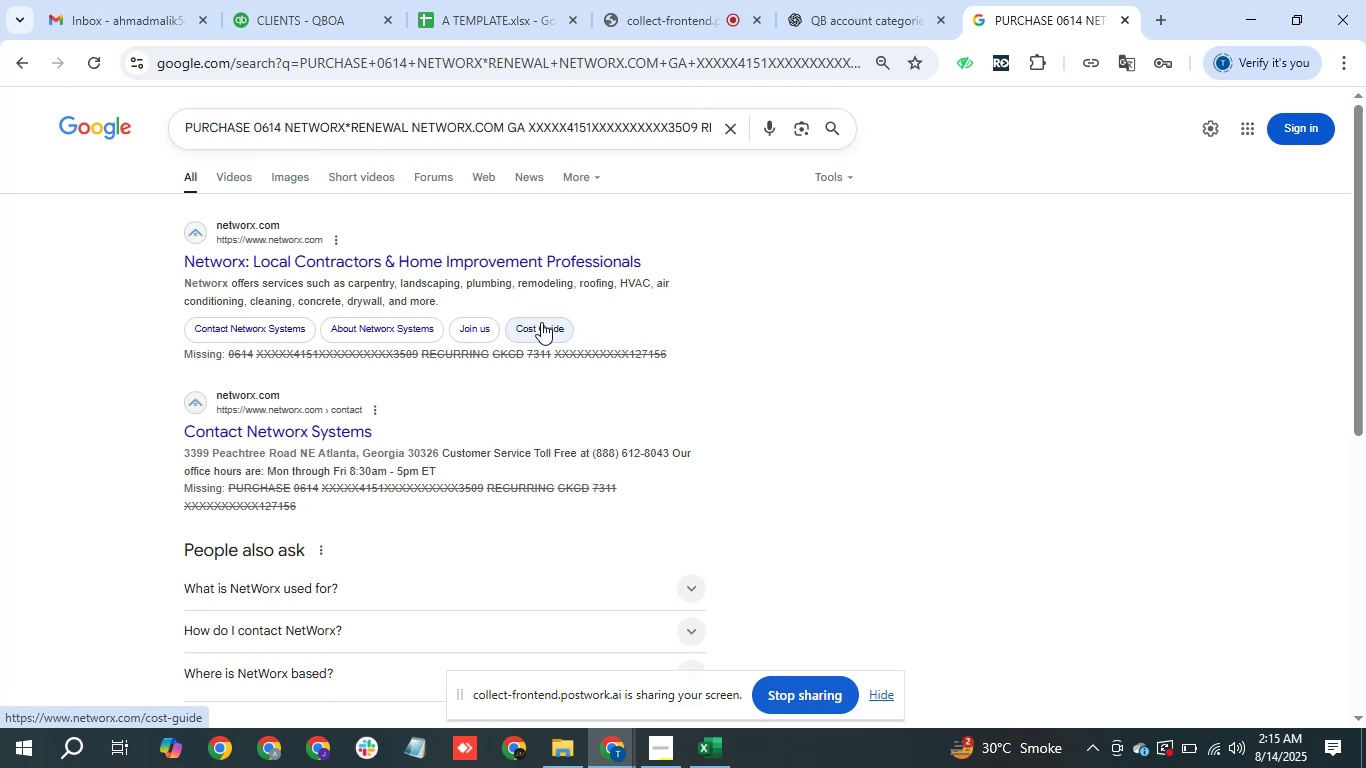 
wait(9.55)
 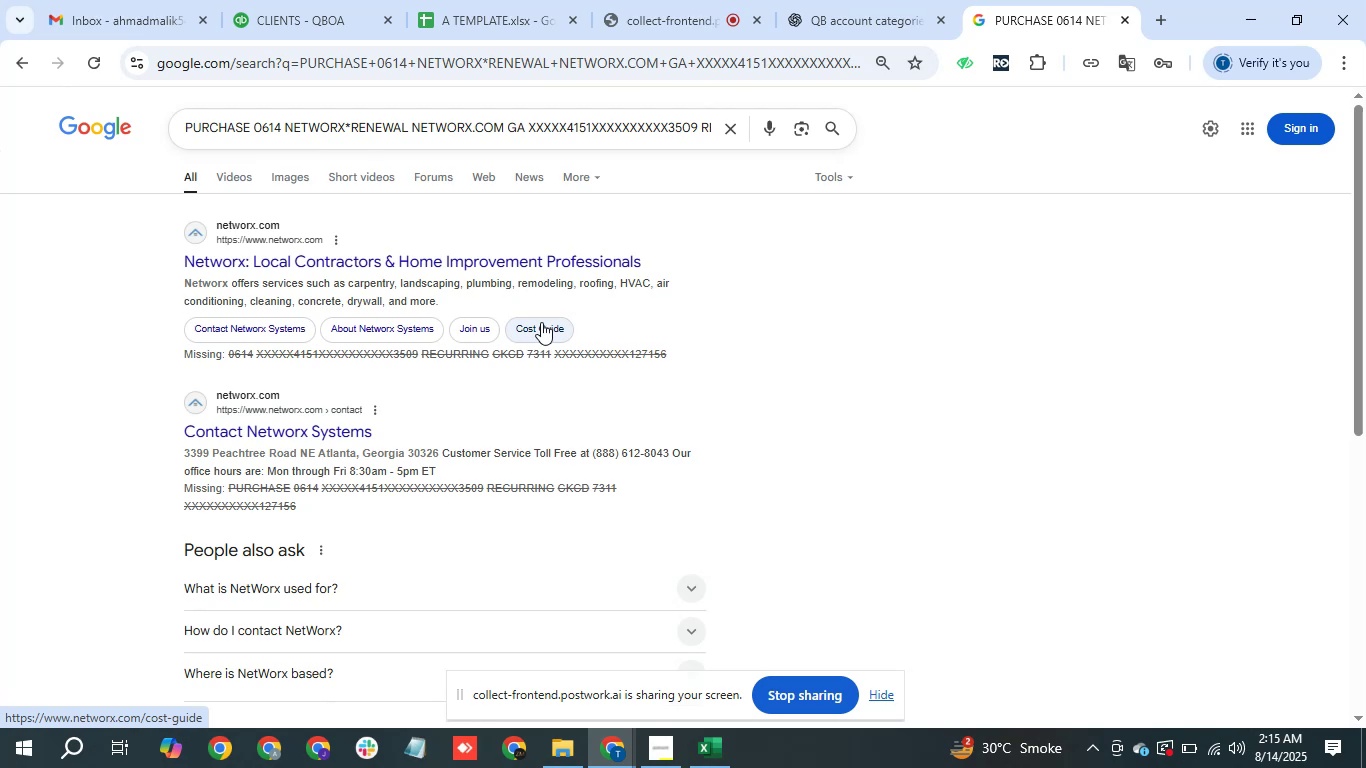 
left_click([386, 583])
 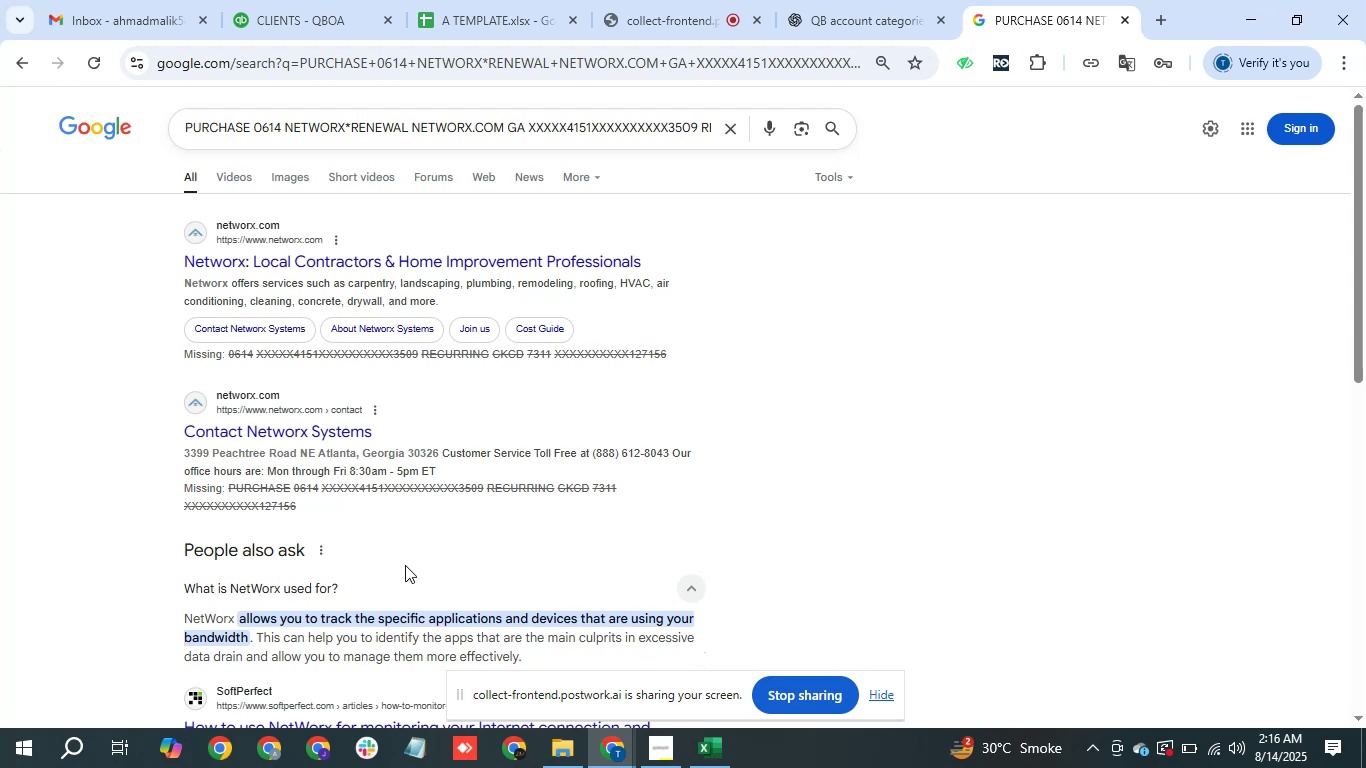 
wait(5.38)
 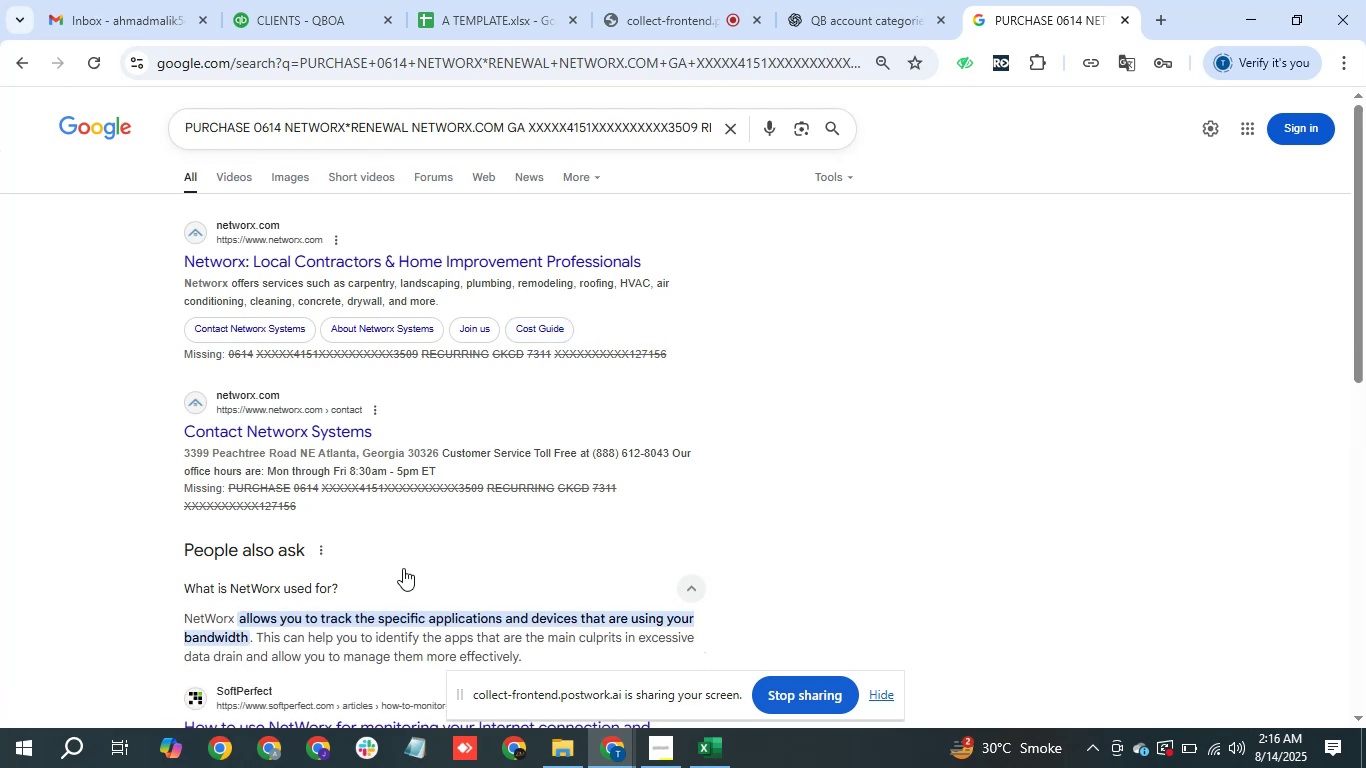 
key(Alt+Tab)
 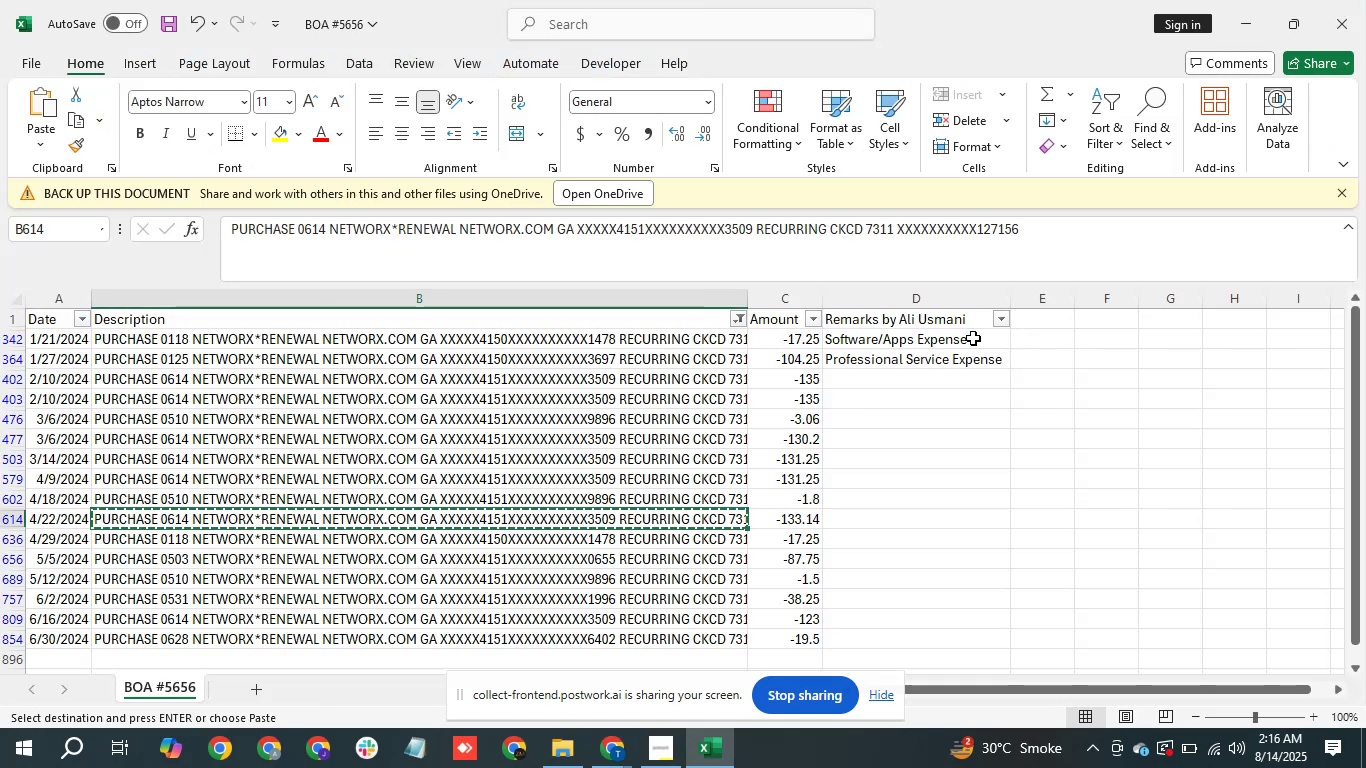 
scroll: coordinate [934, 339], scroll_direction: up, amount: 2.0
 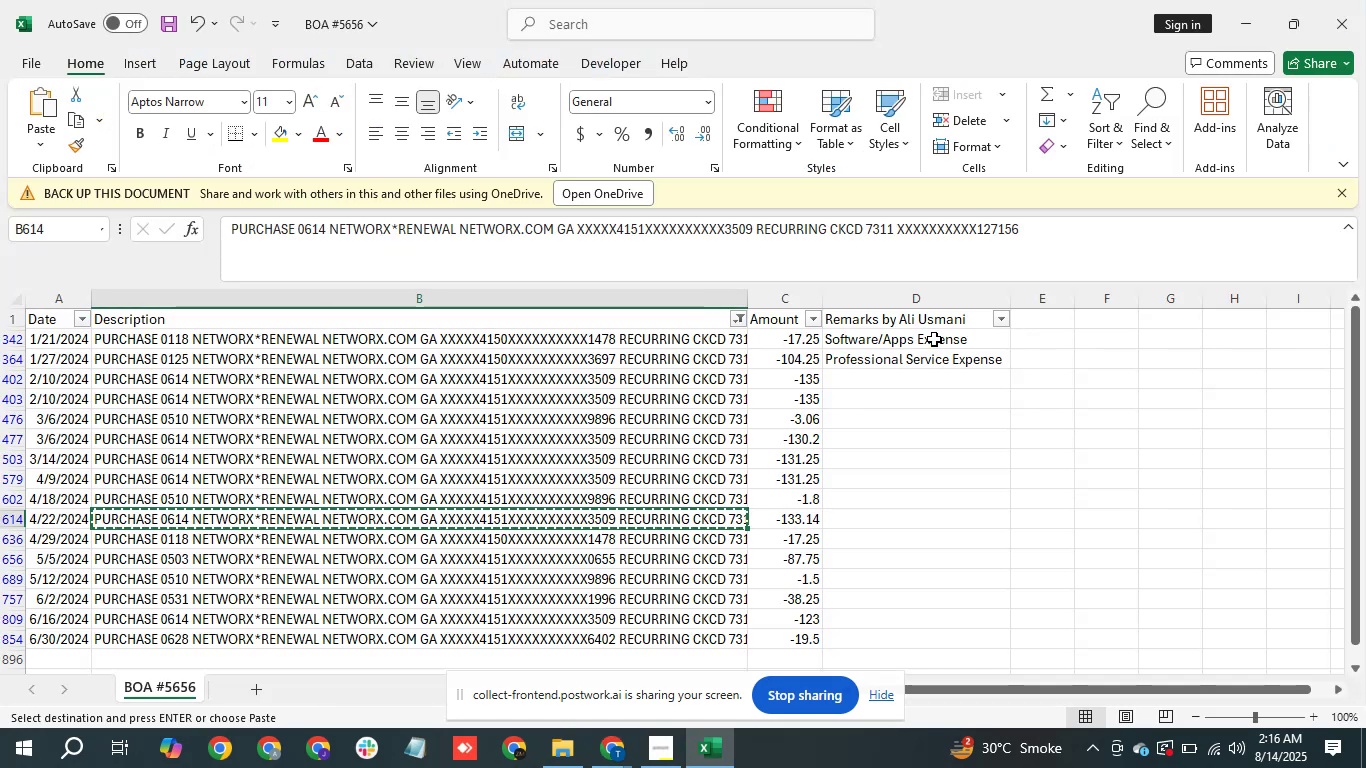 
left_click([934, 339])
 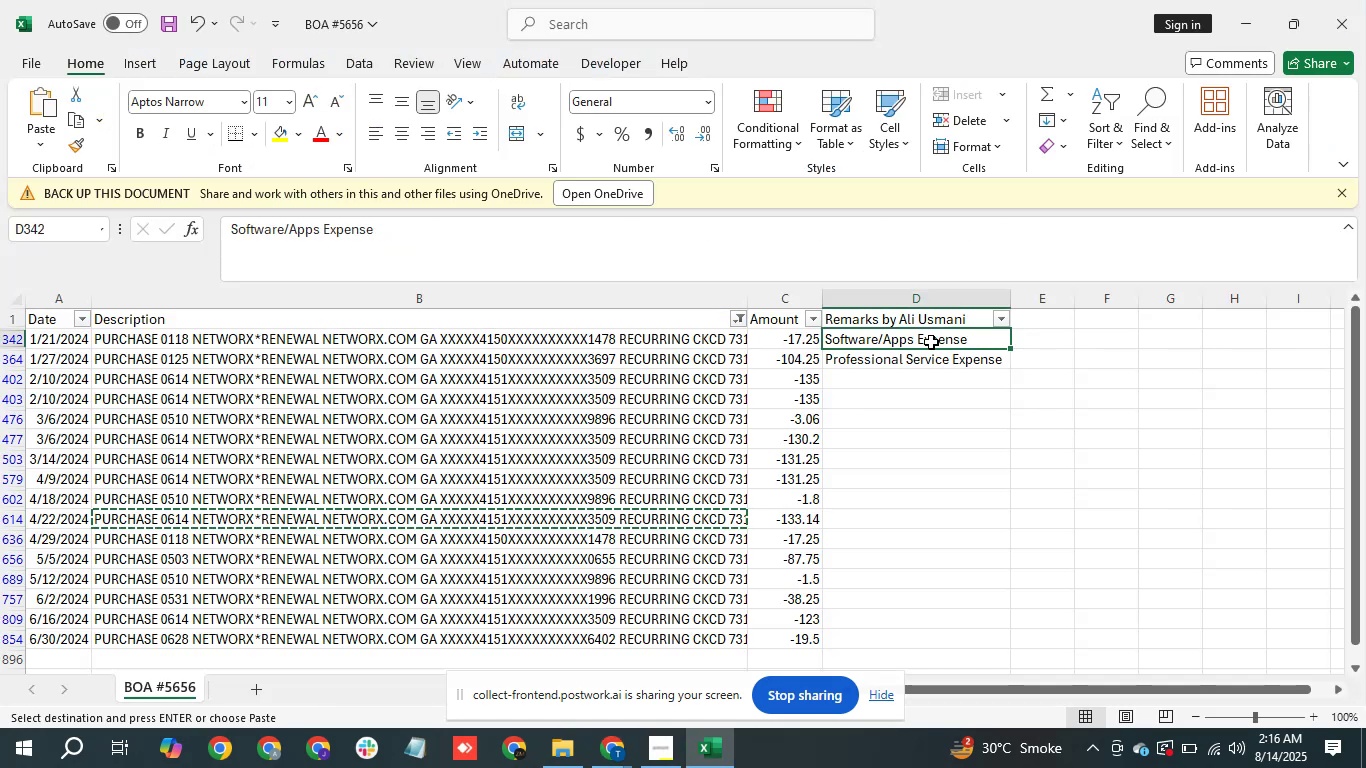 
type(au)
key(Backspace)
key(Backspace)
key(Backspace)
type(su)
 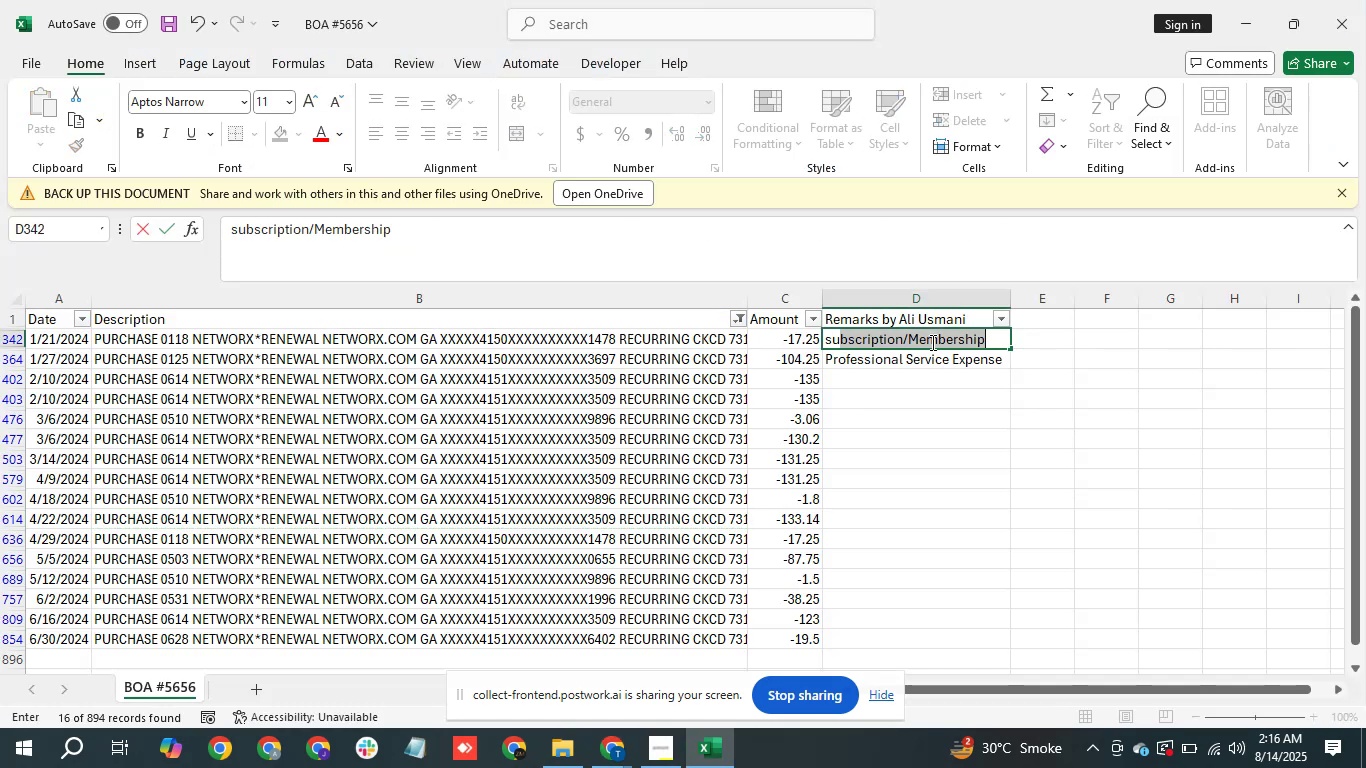 
key(Enter)
 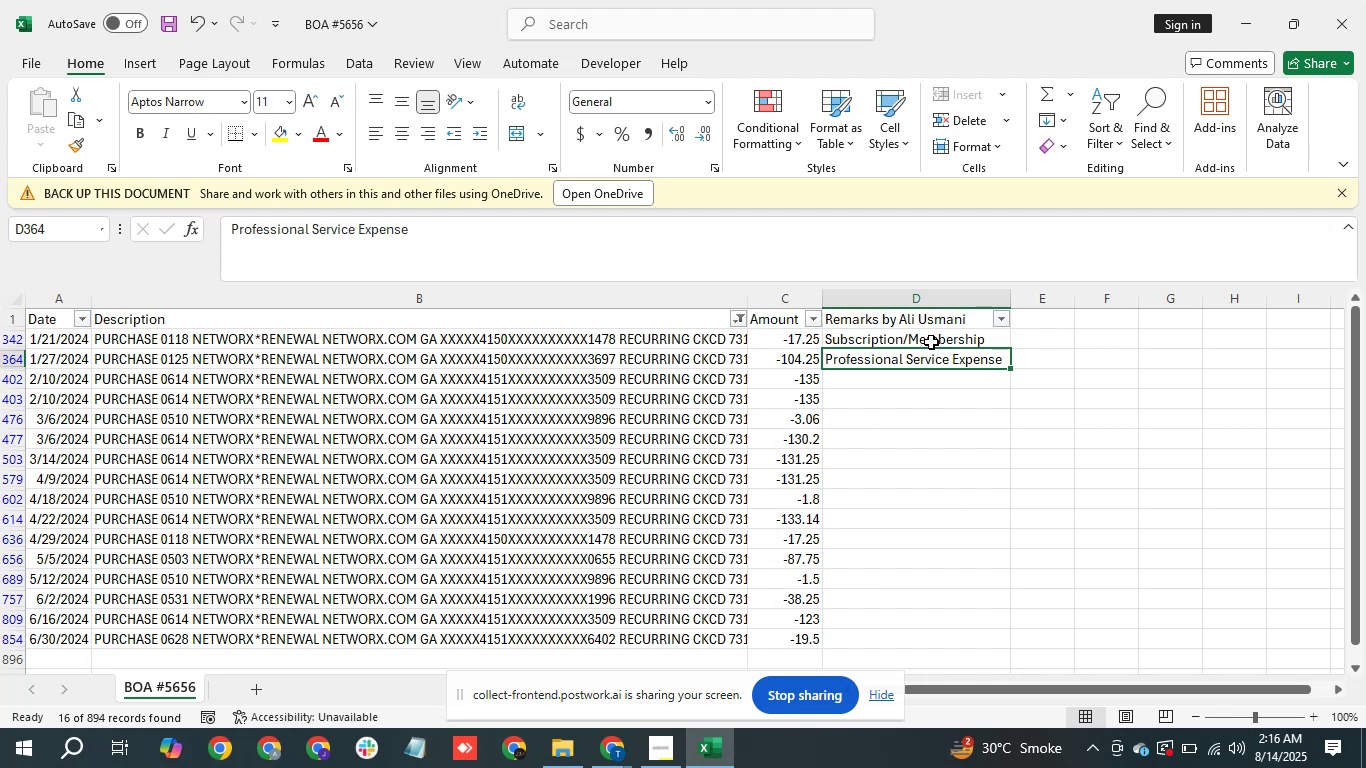 
key(ArrowUp)
 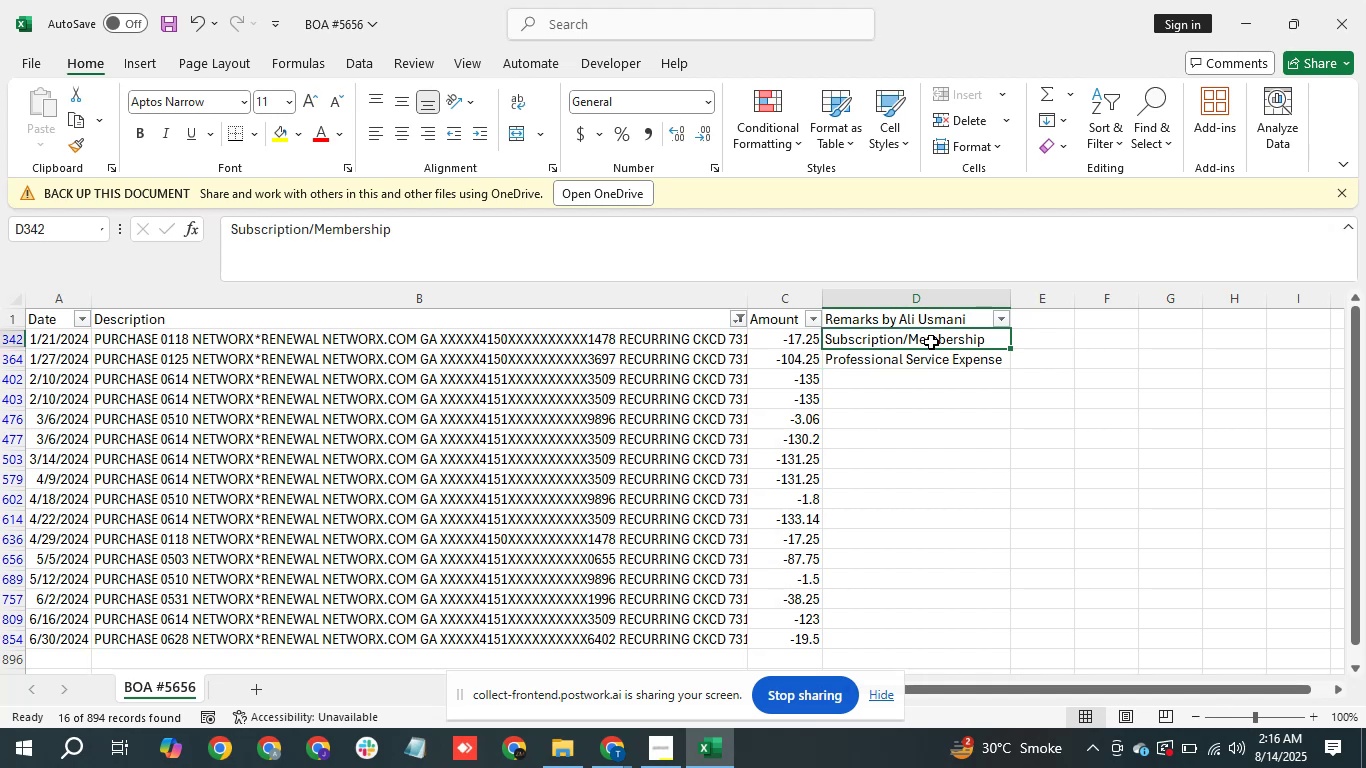 
key(Control+C)
 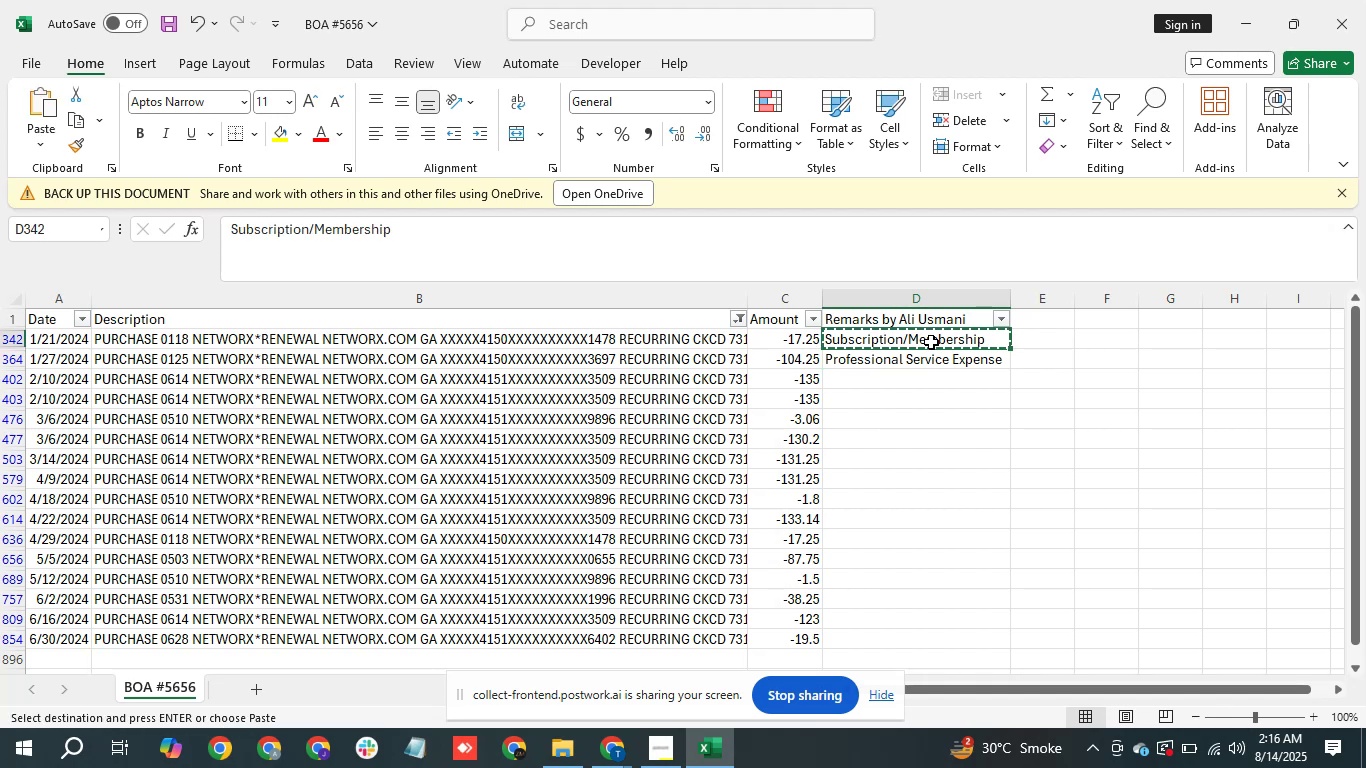 
key(ArrowDown)
 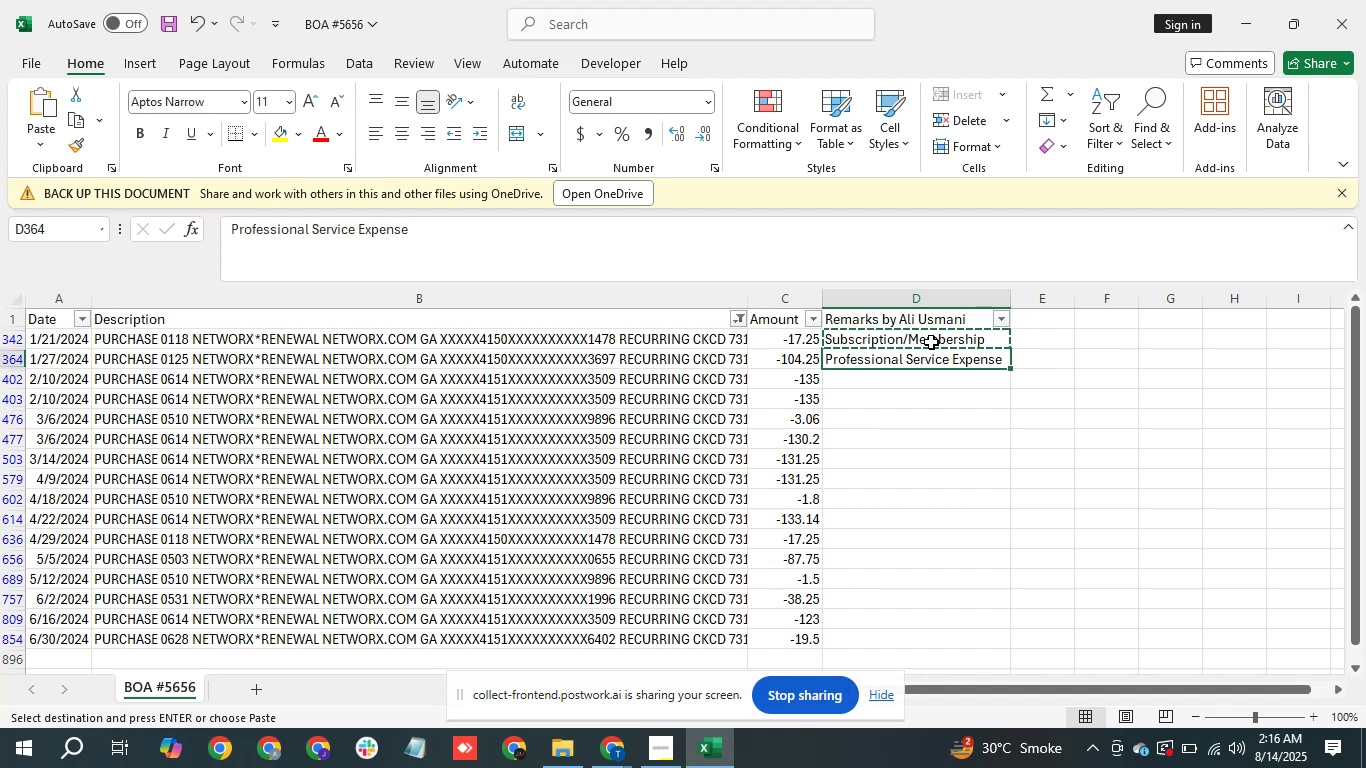 
hold_key(key=ArrowDown, duration=1.01)
 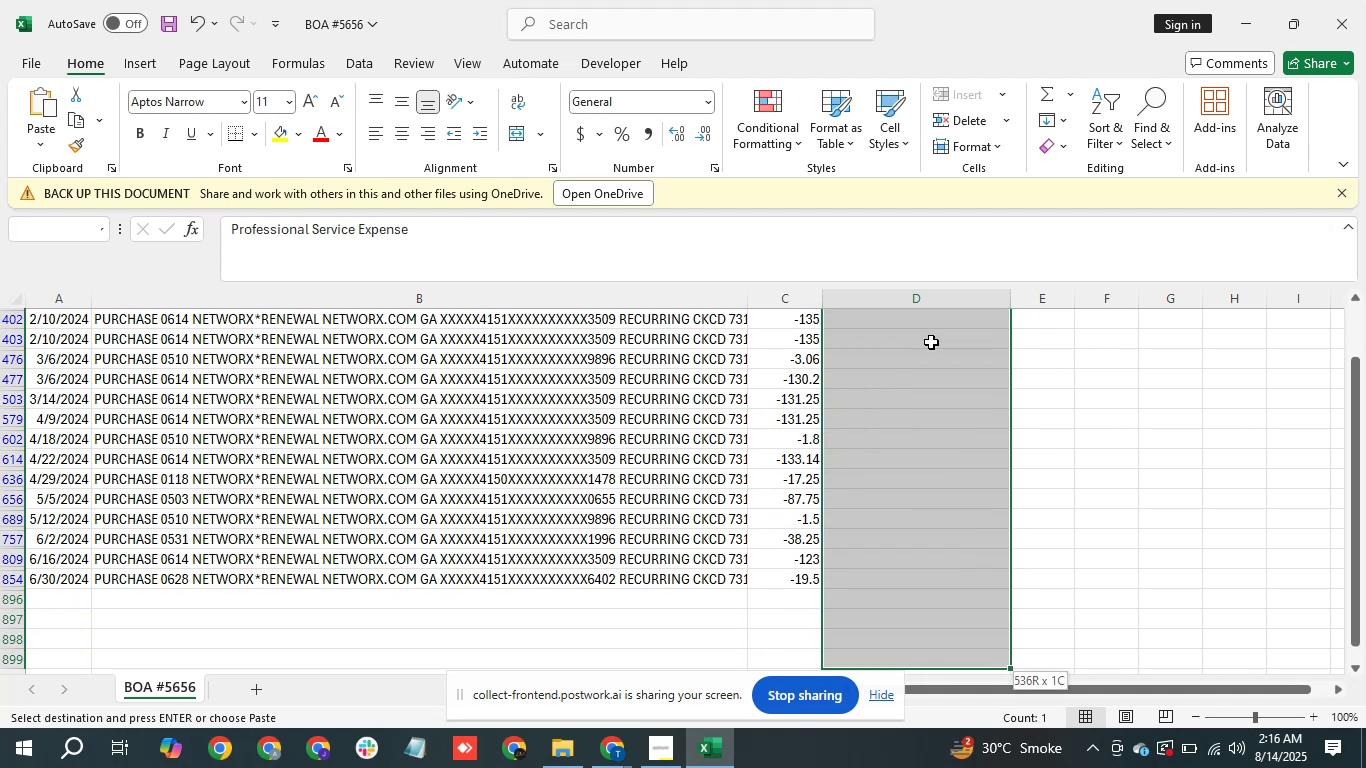 
key(Shift+ArrowUp)
 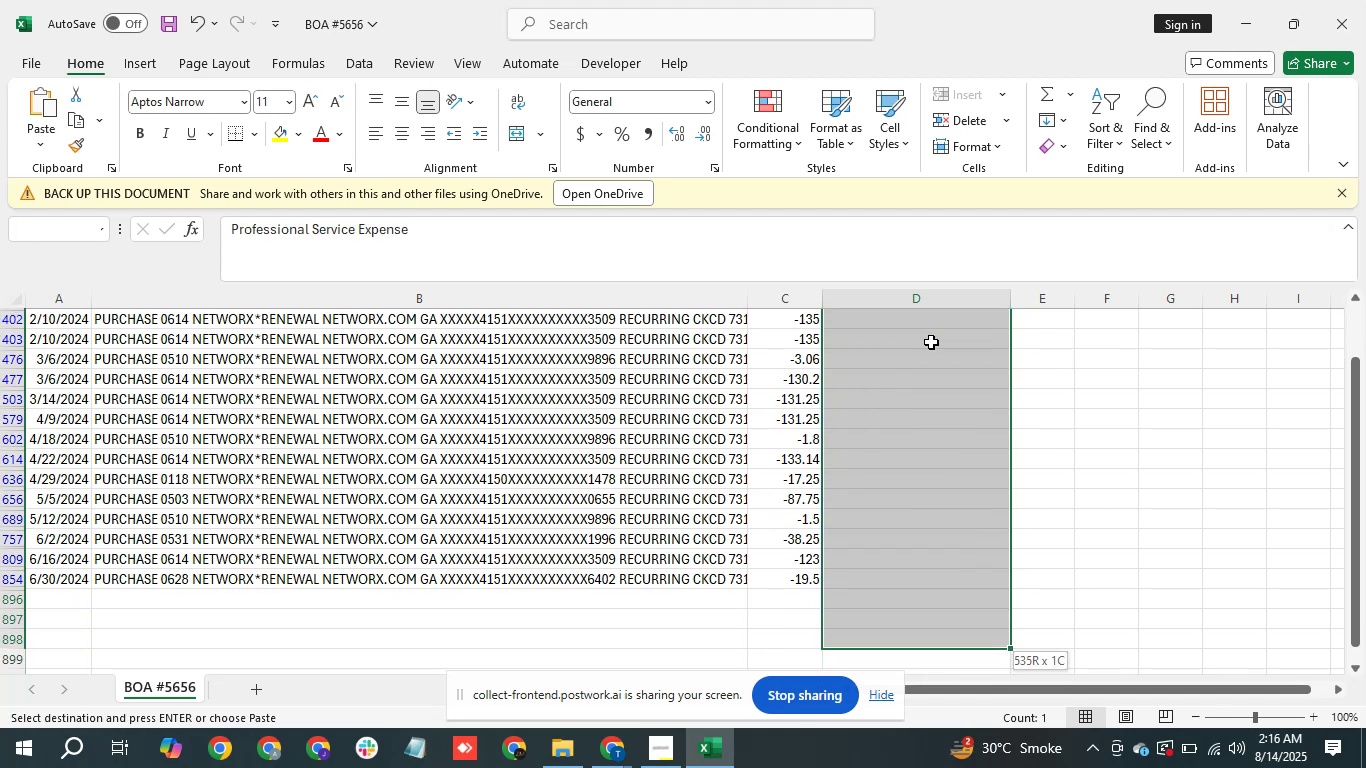 
key(Shift+ArrowUp)
 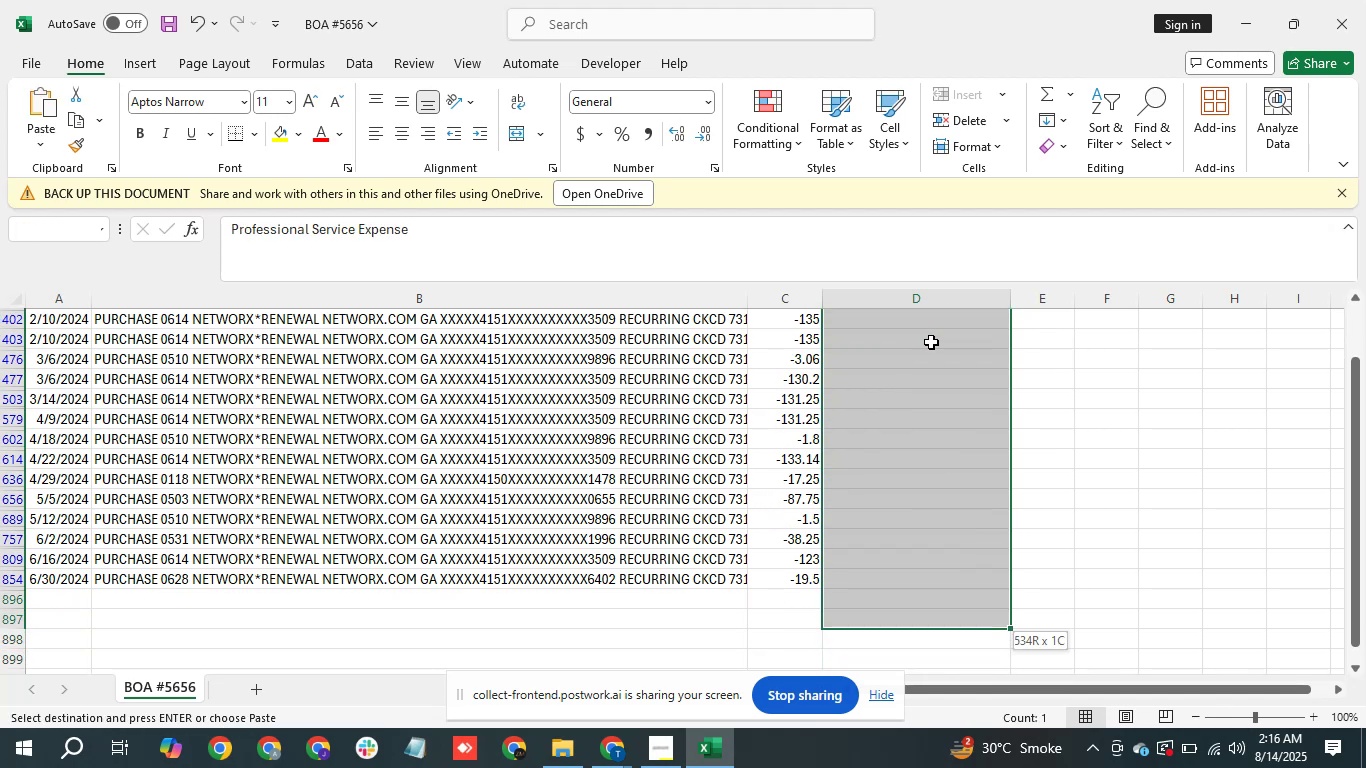 
key(Shift+ArrowUp)
 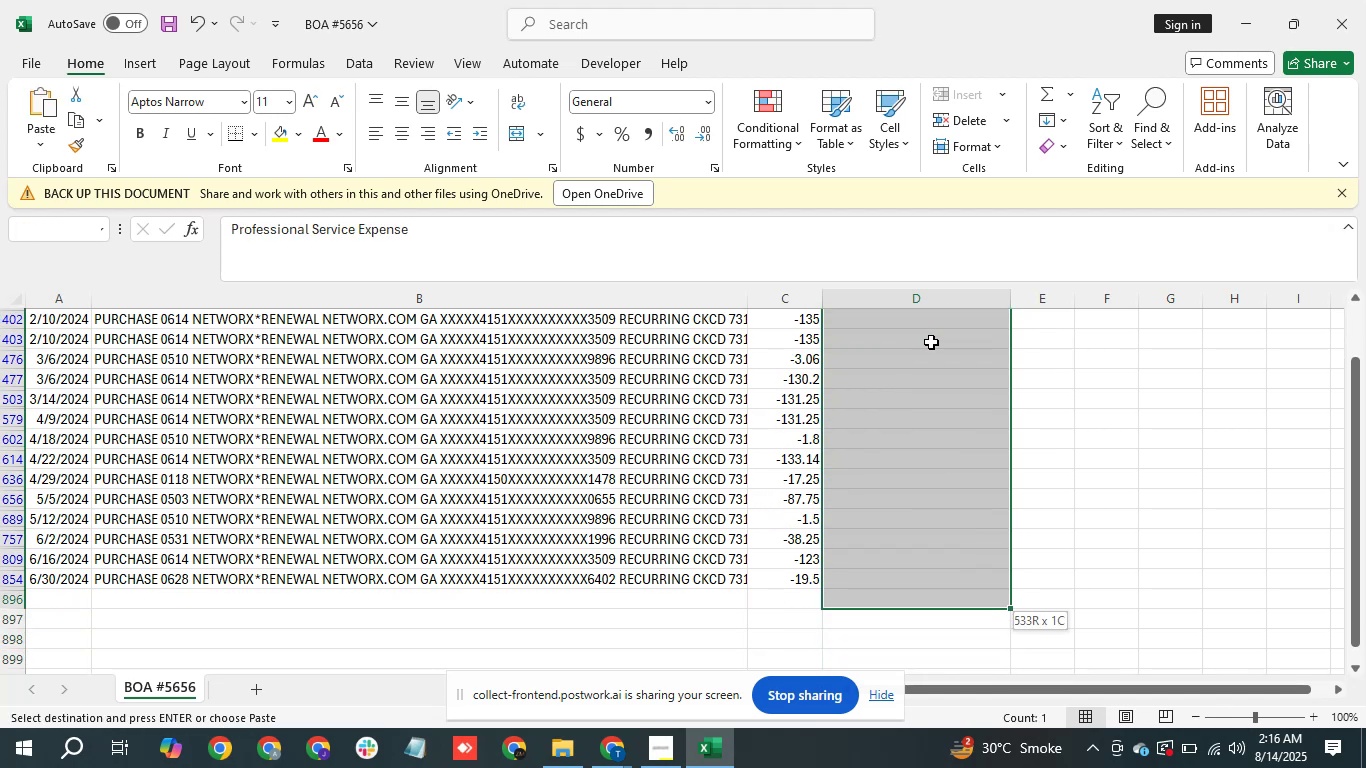 
key(Shift+ArrowUp)
 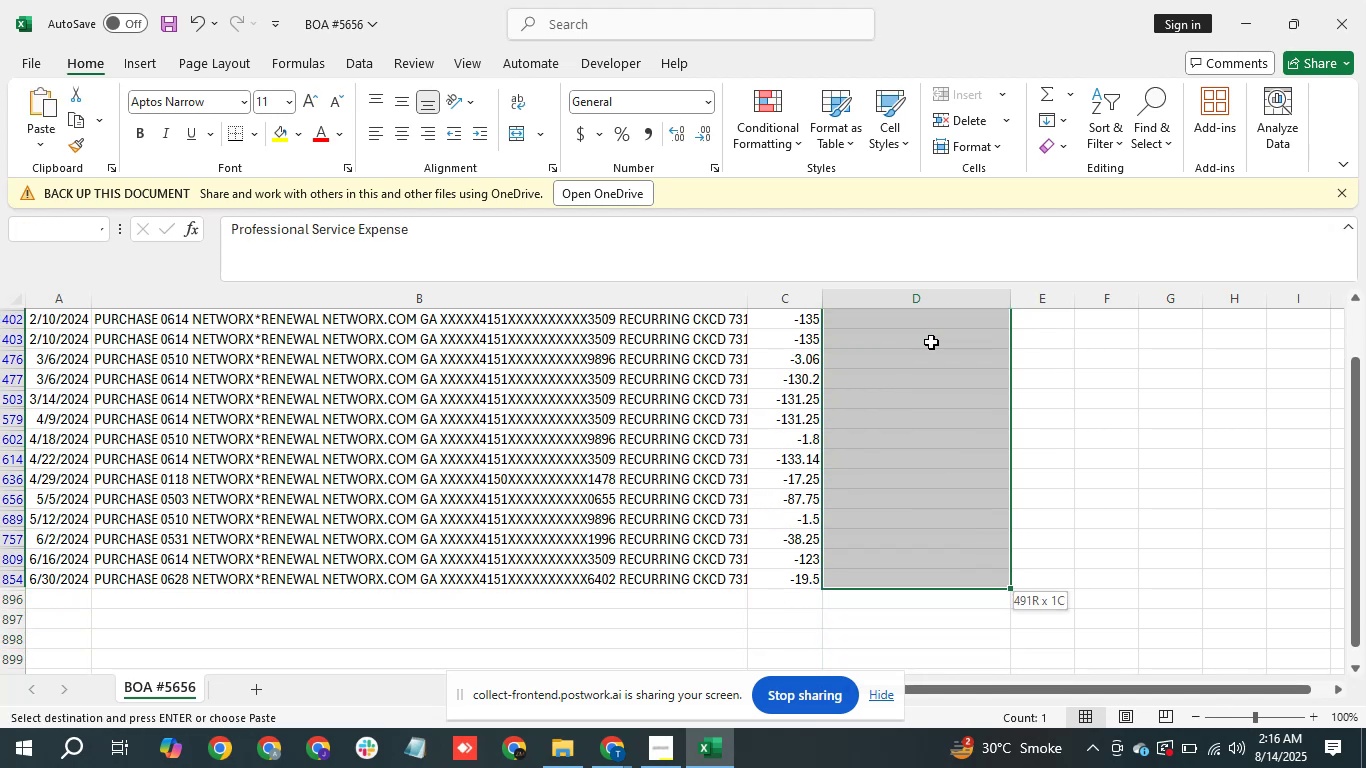 
key(Control+V)
 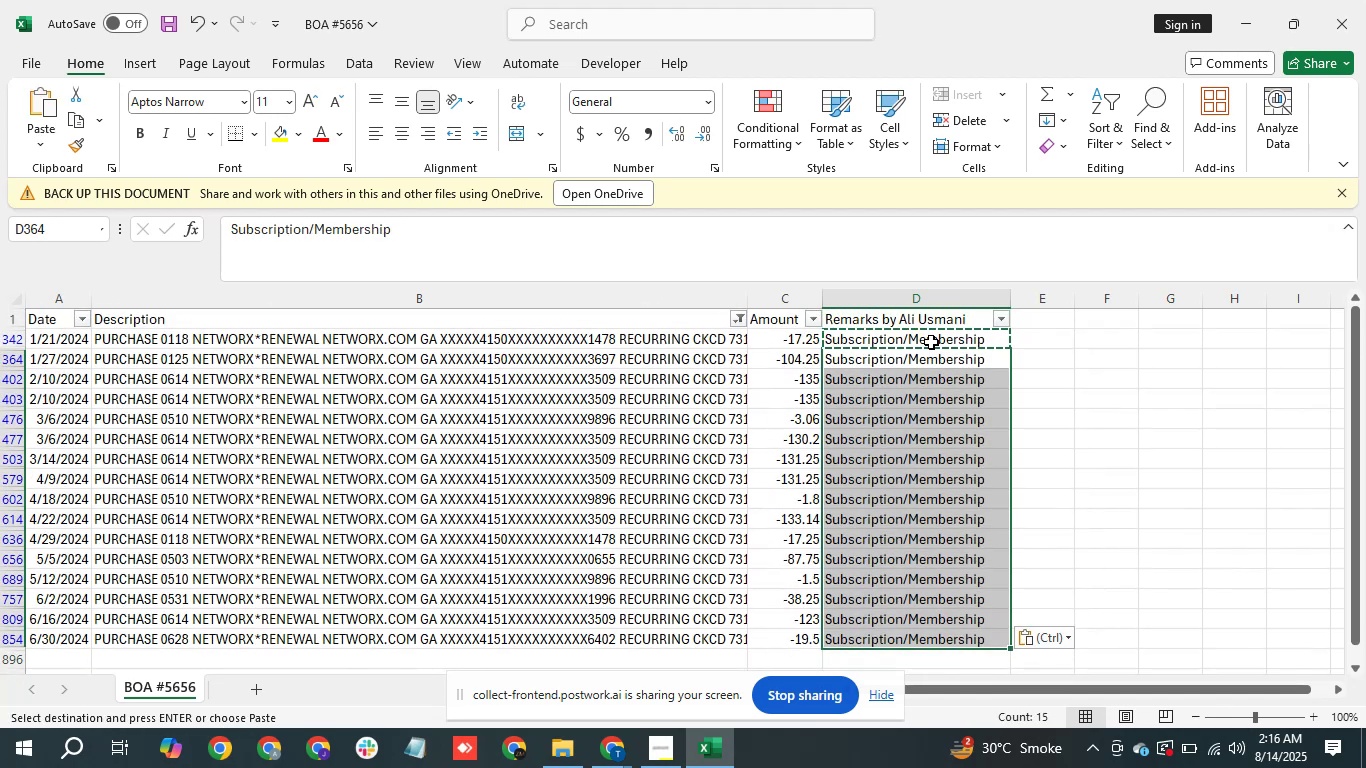 
key(Enter)
 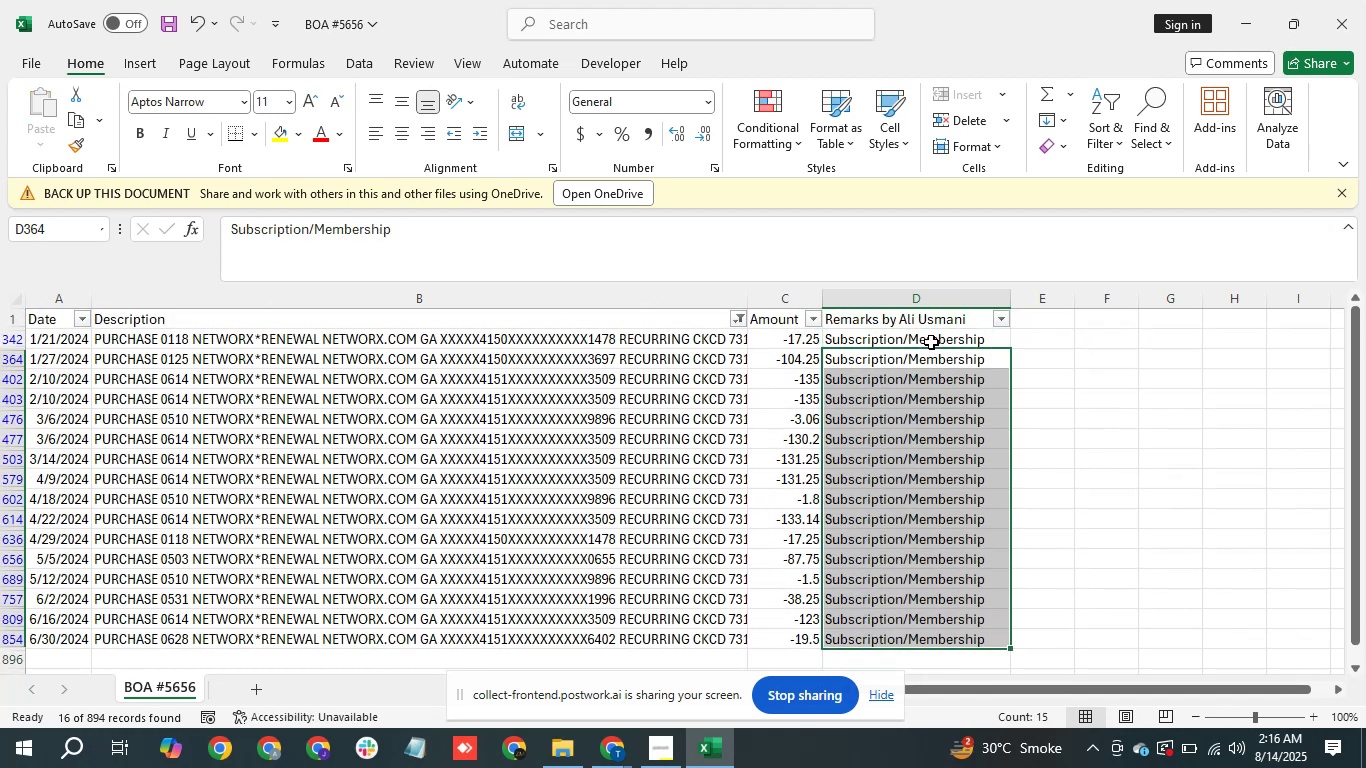 
key(ArrowRight)
 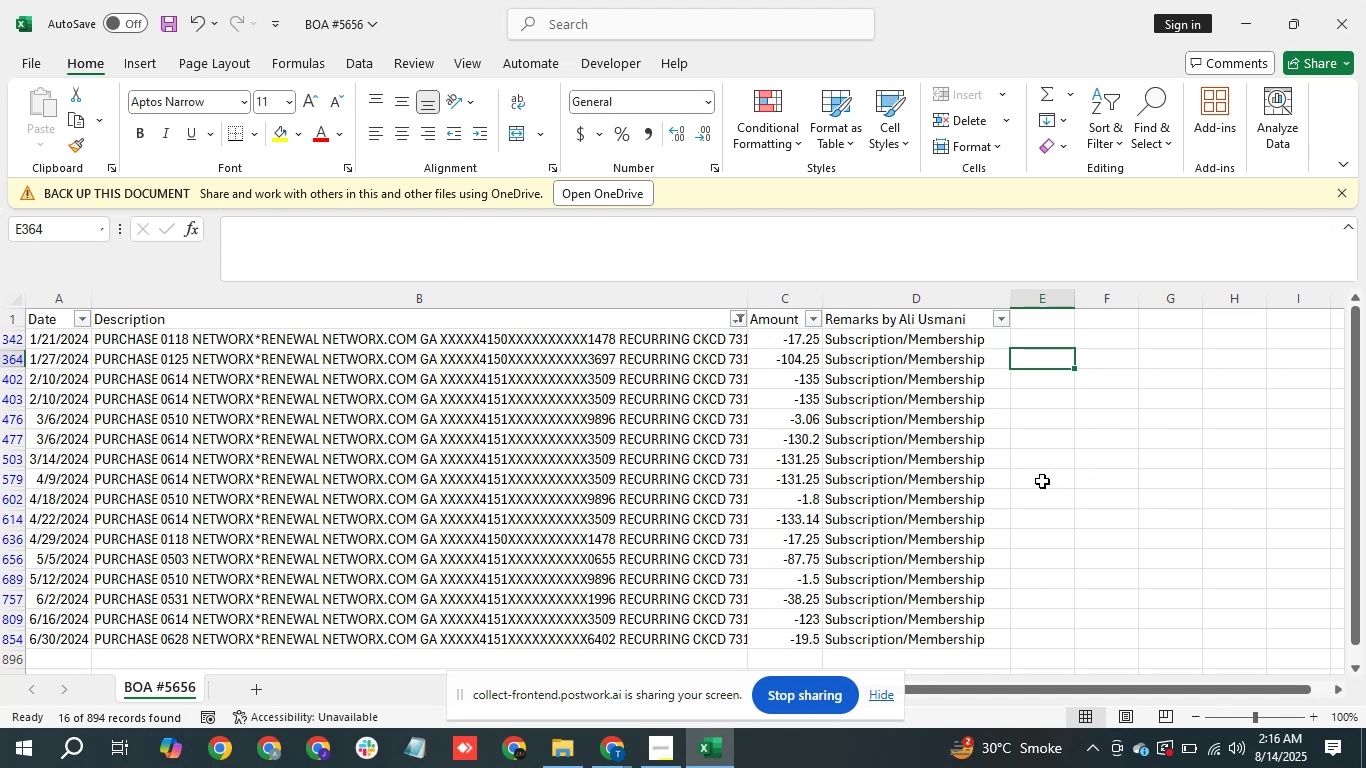 
wait(7.48)
 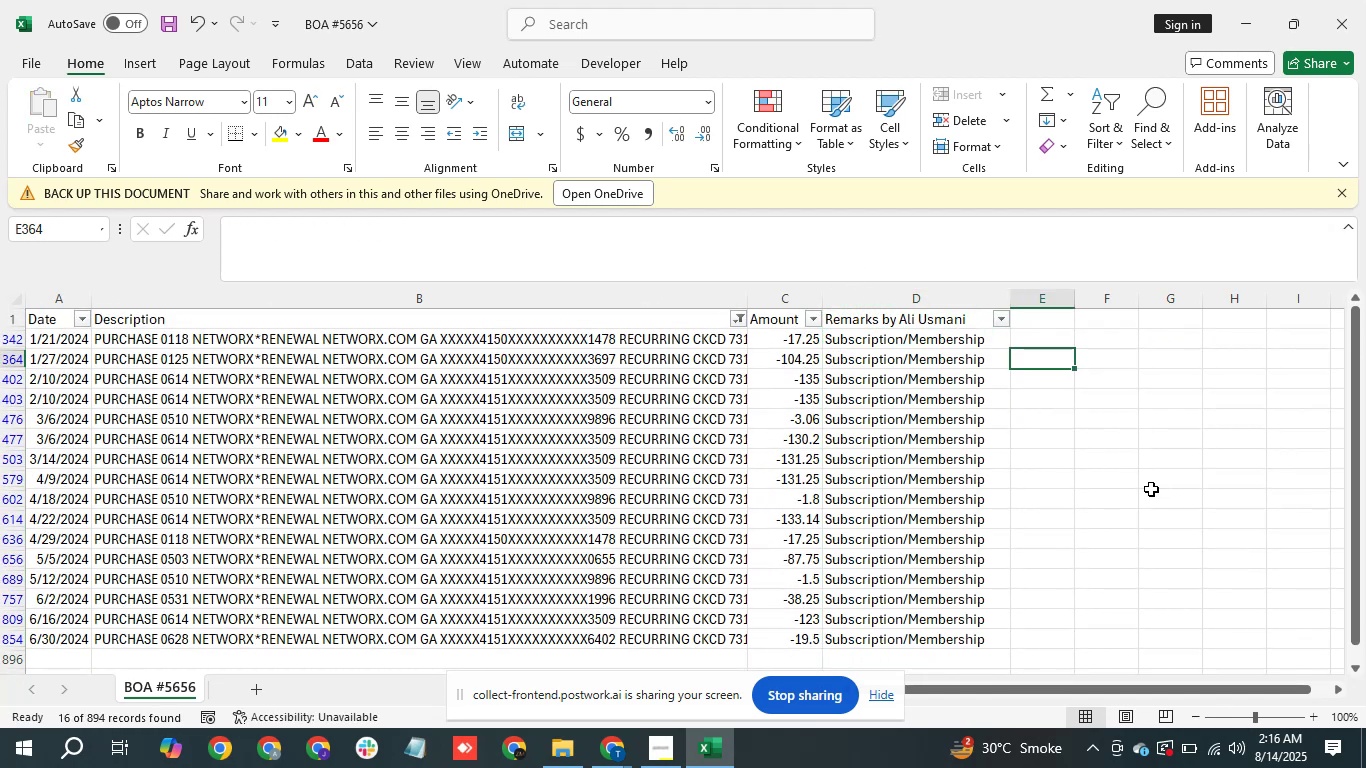 
left_click([737, 320])
 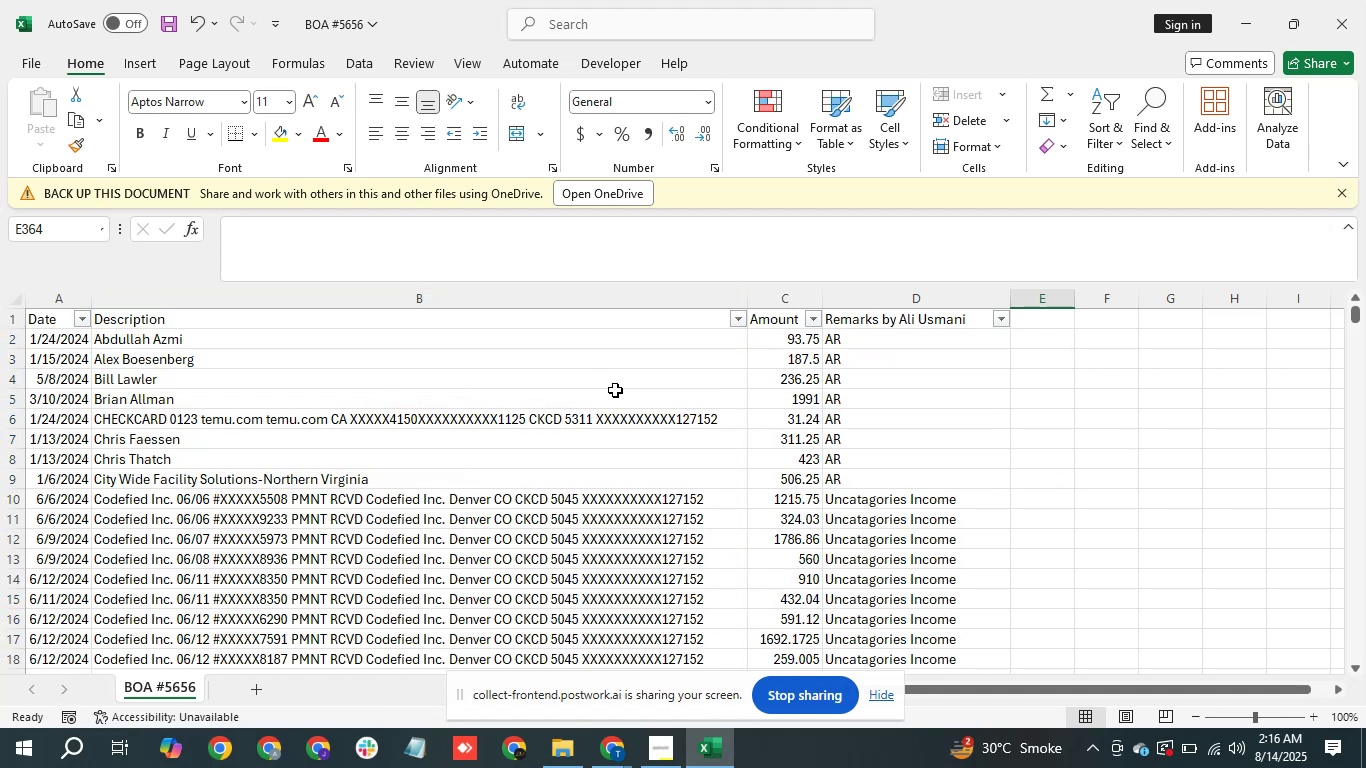 
left_click([1029, 558])
 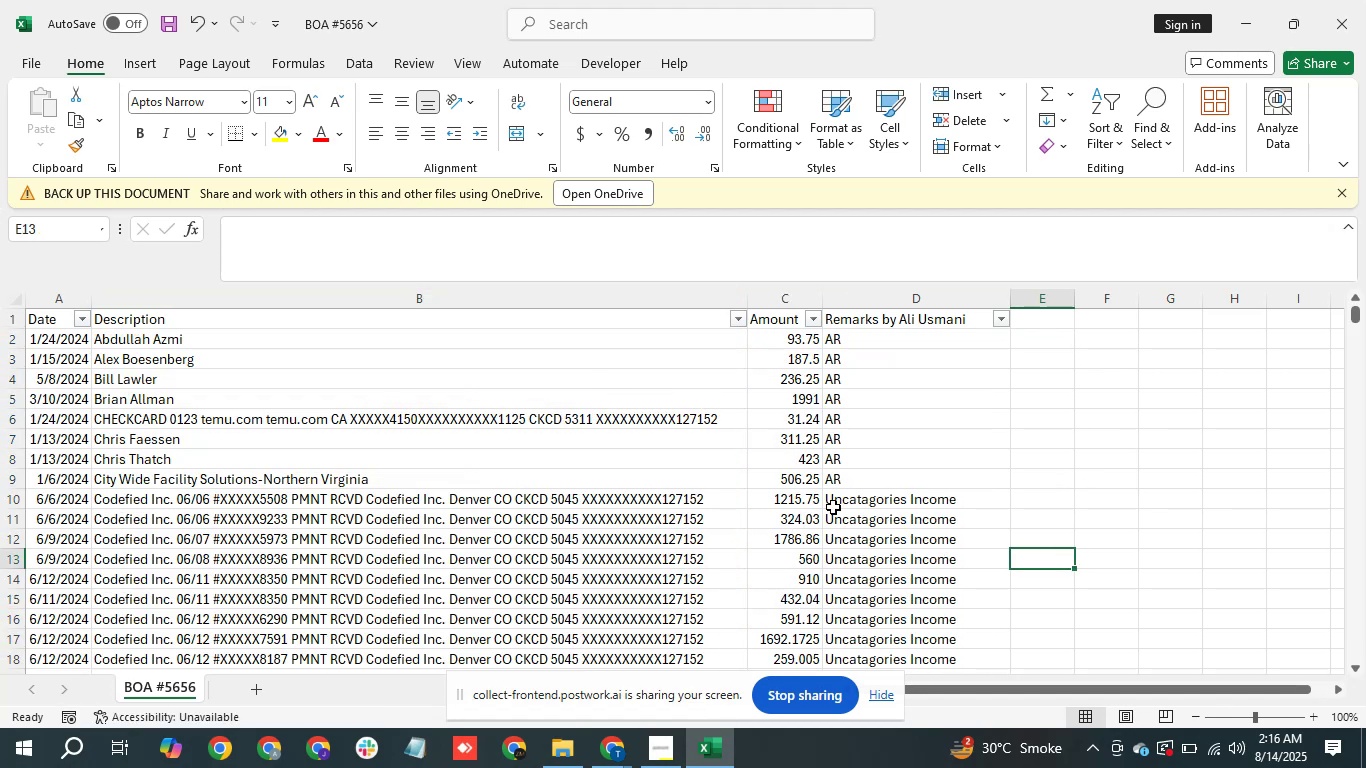 
double_click([833, 507])
 